 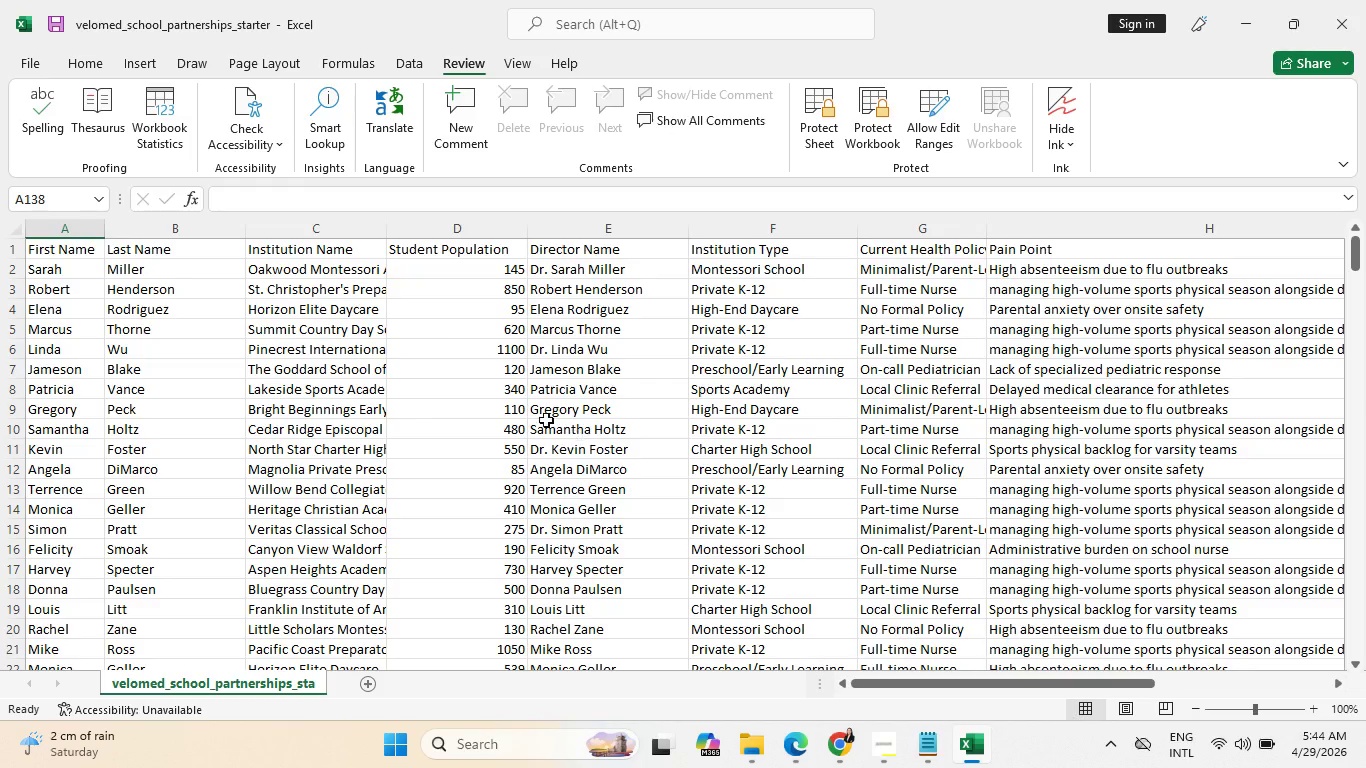 
left_click([303, 224])
 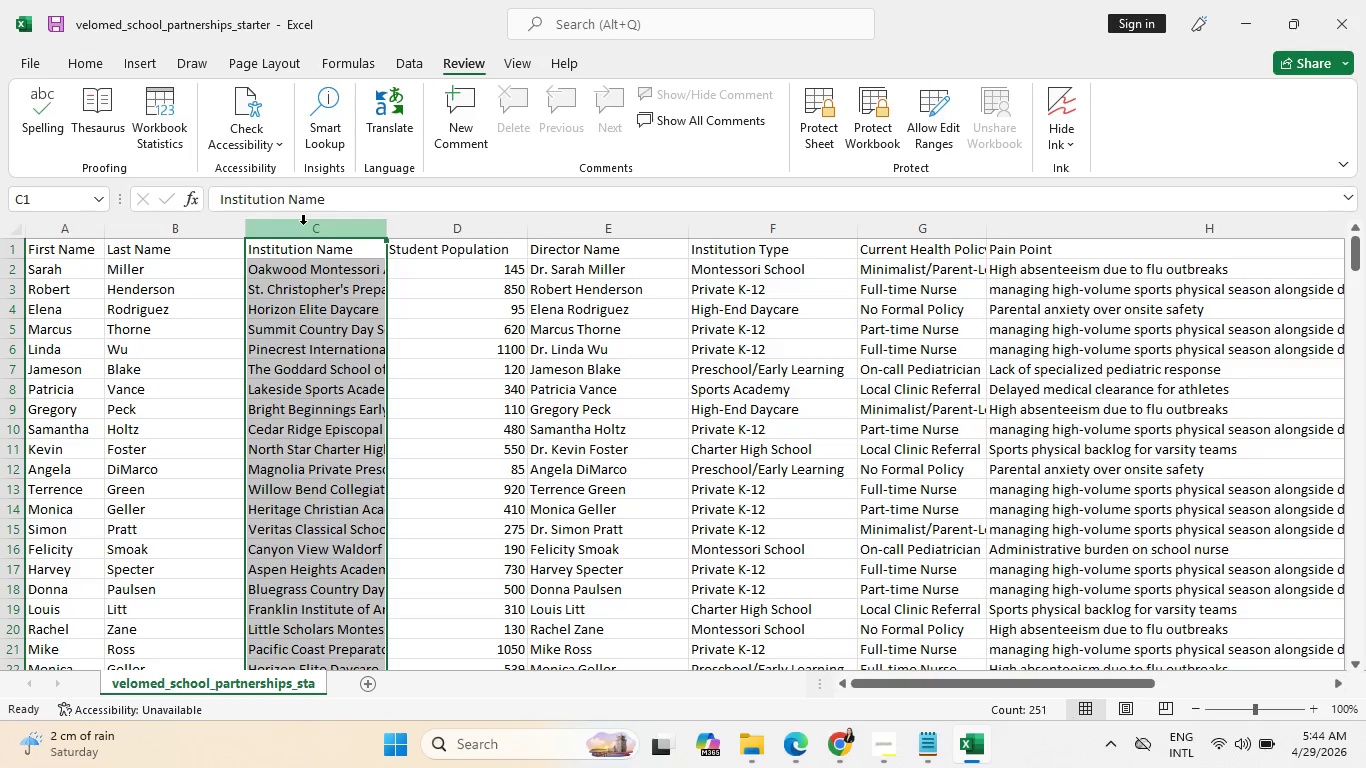 
right_click([303, 224])
 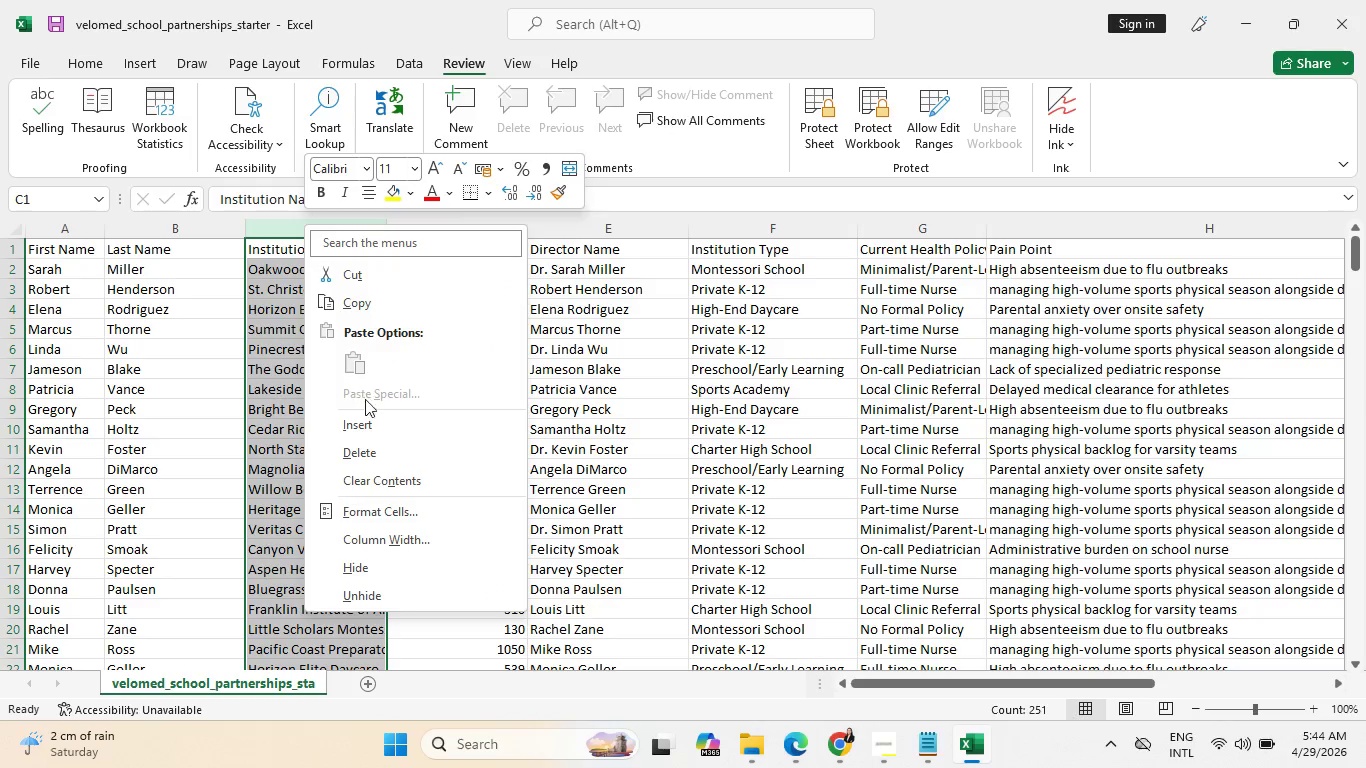 
left_click([368, 426])
 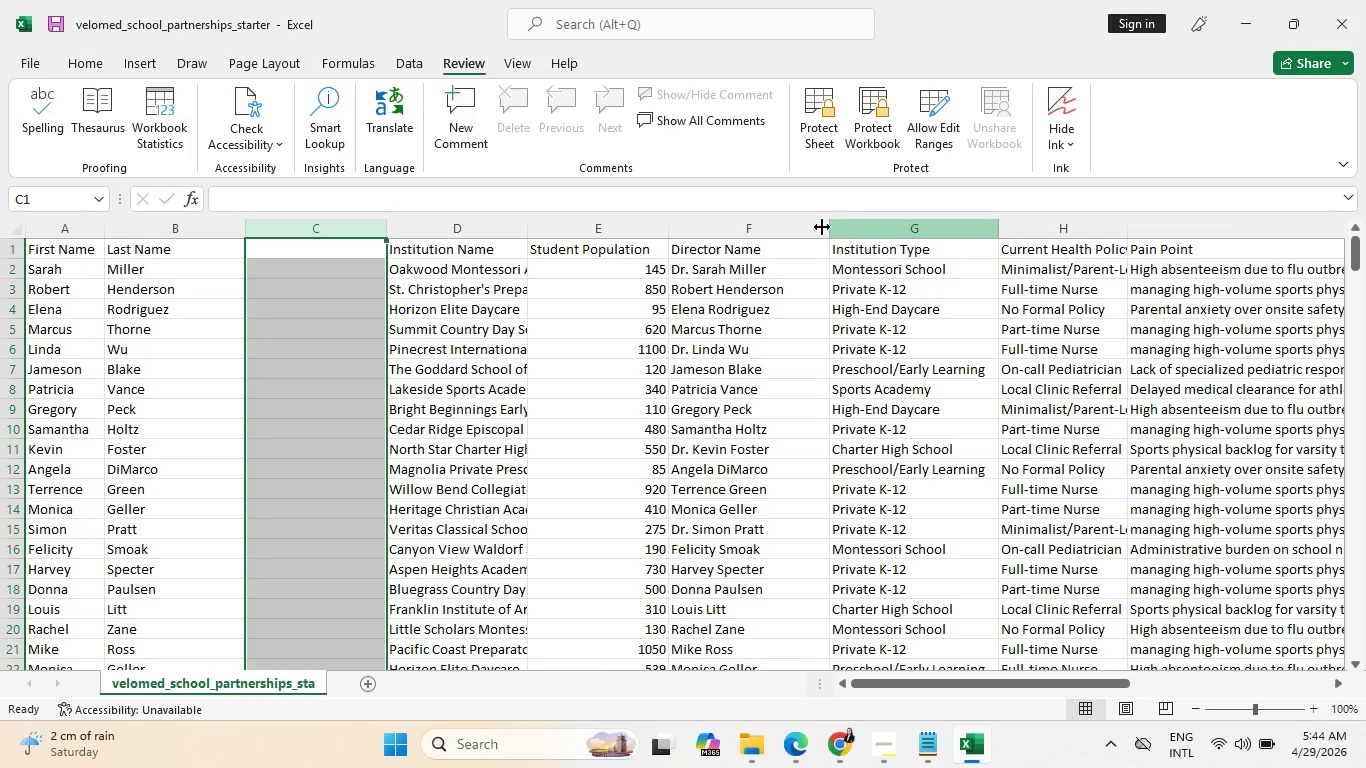 
left_click([731, 227])
 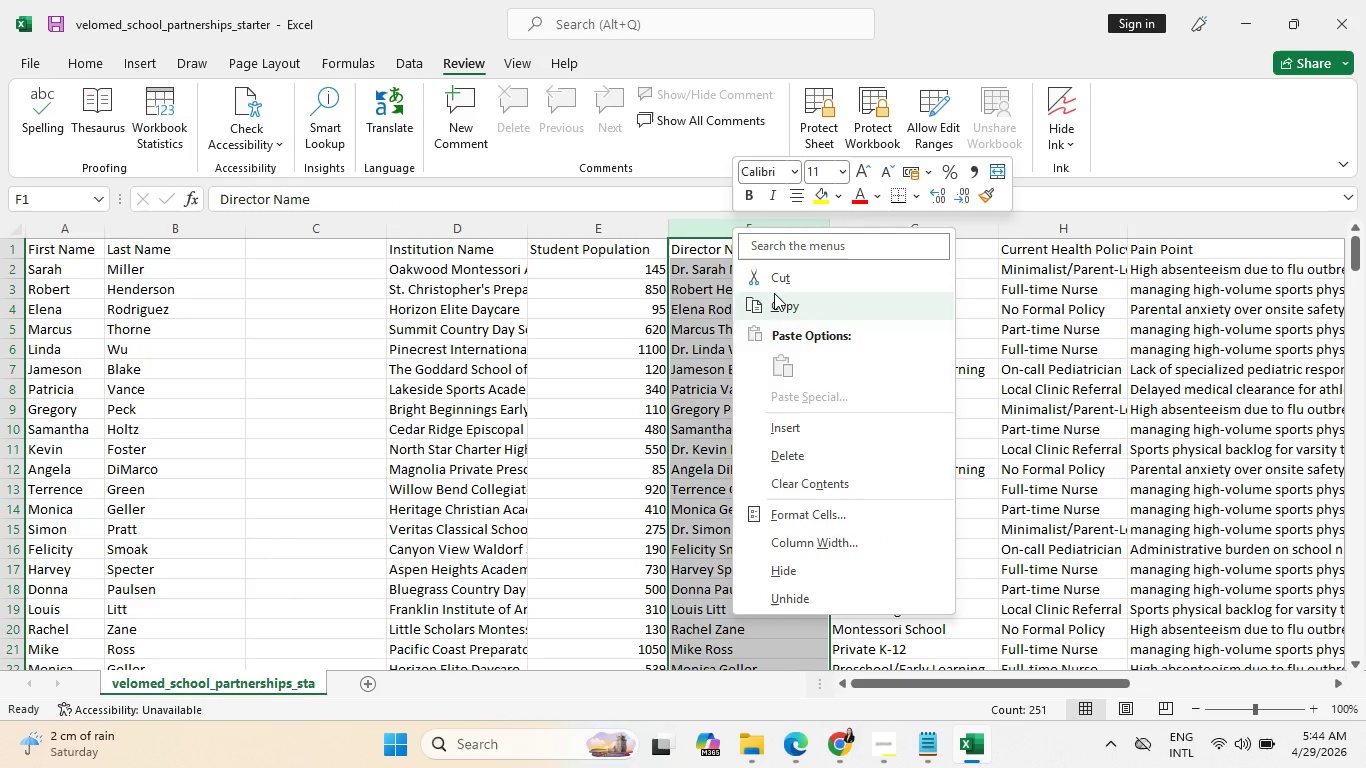 
left_click([776, 281])
 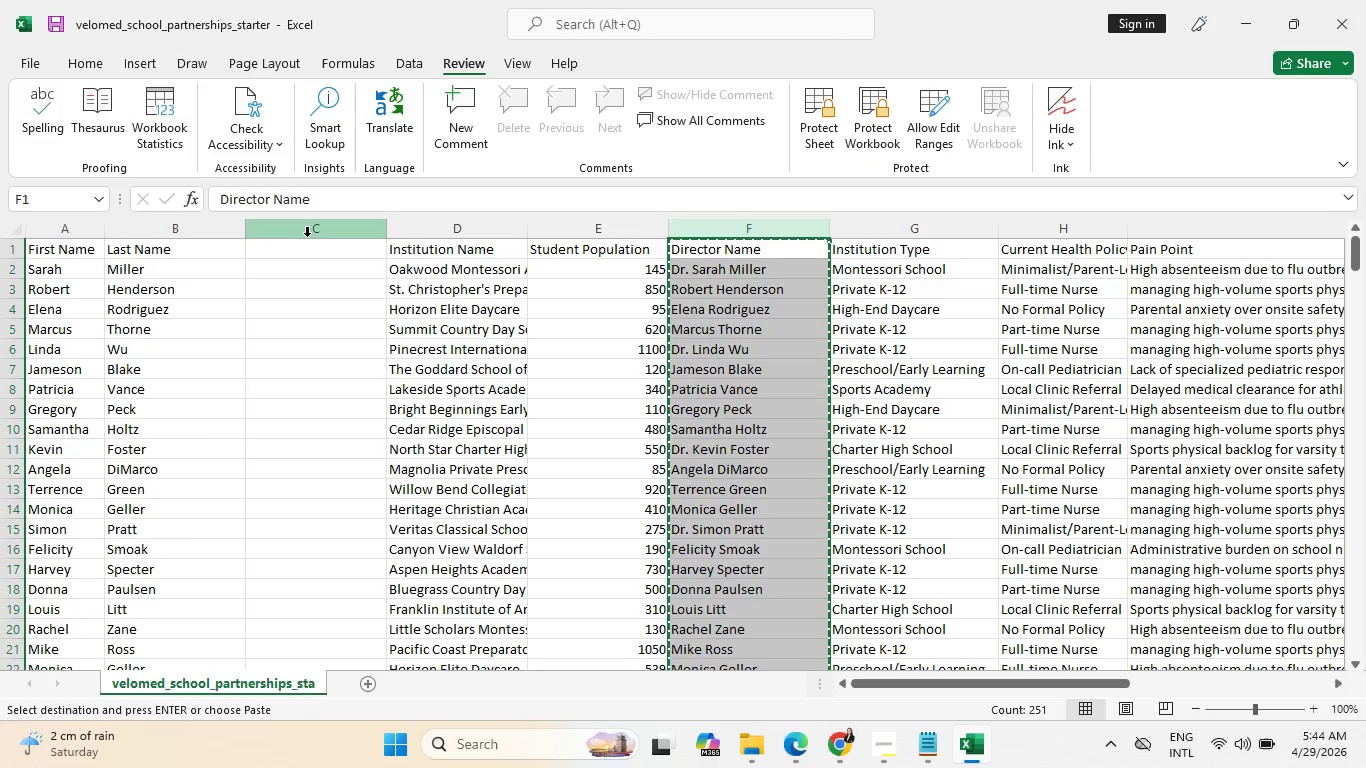 
right_click([306, 236])
 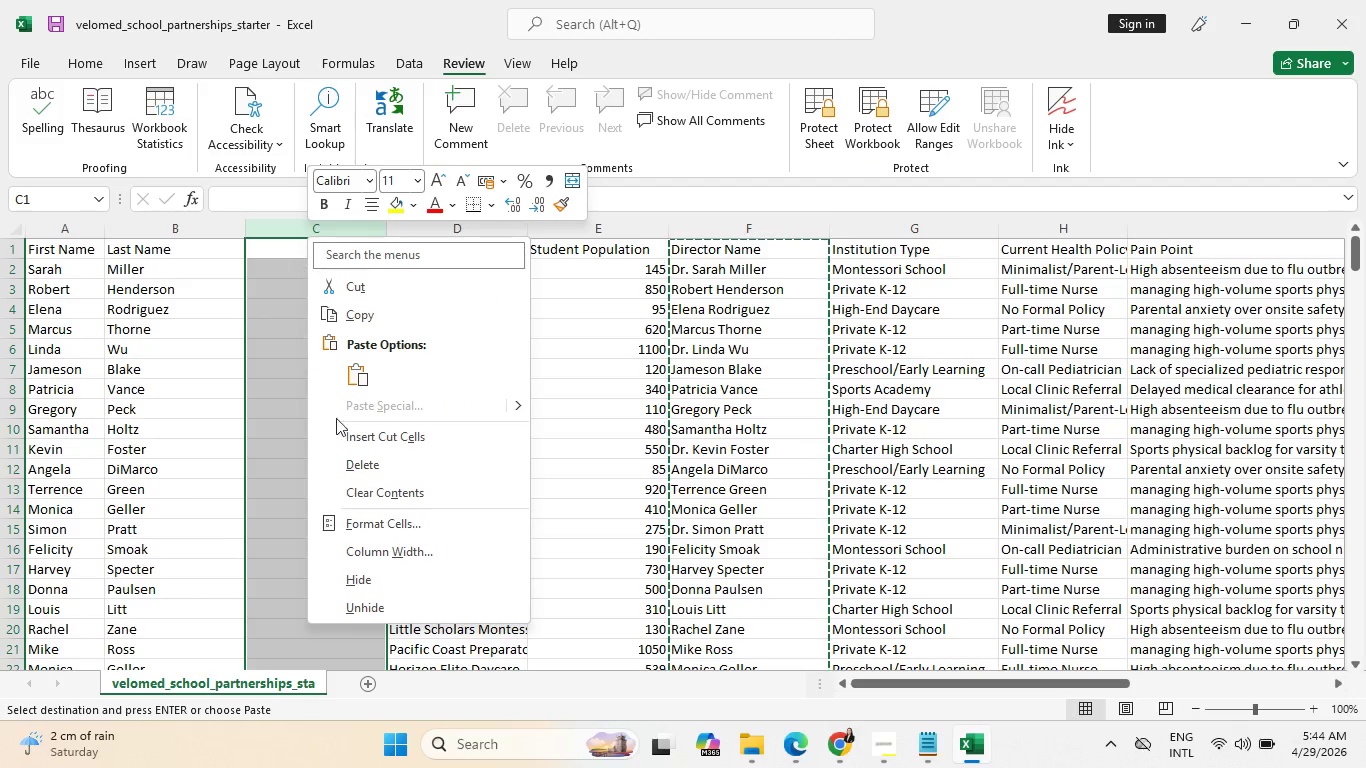 
left_click([369, 441])
 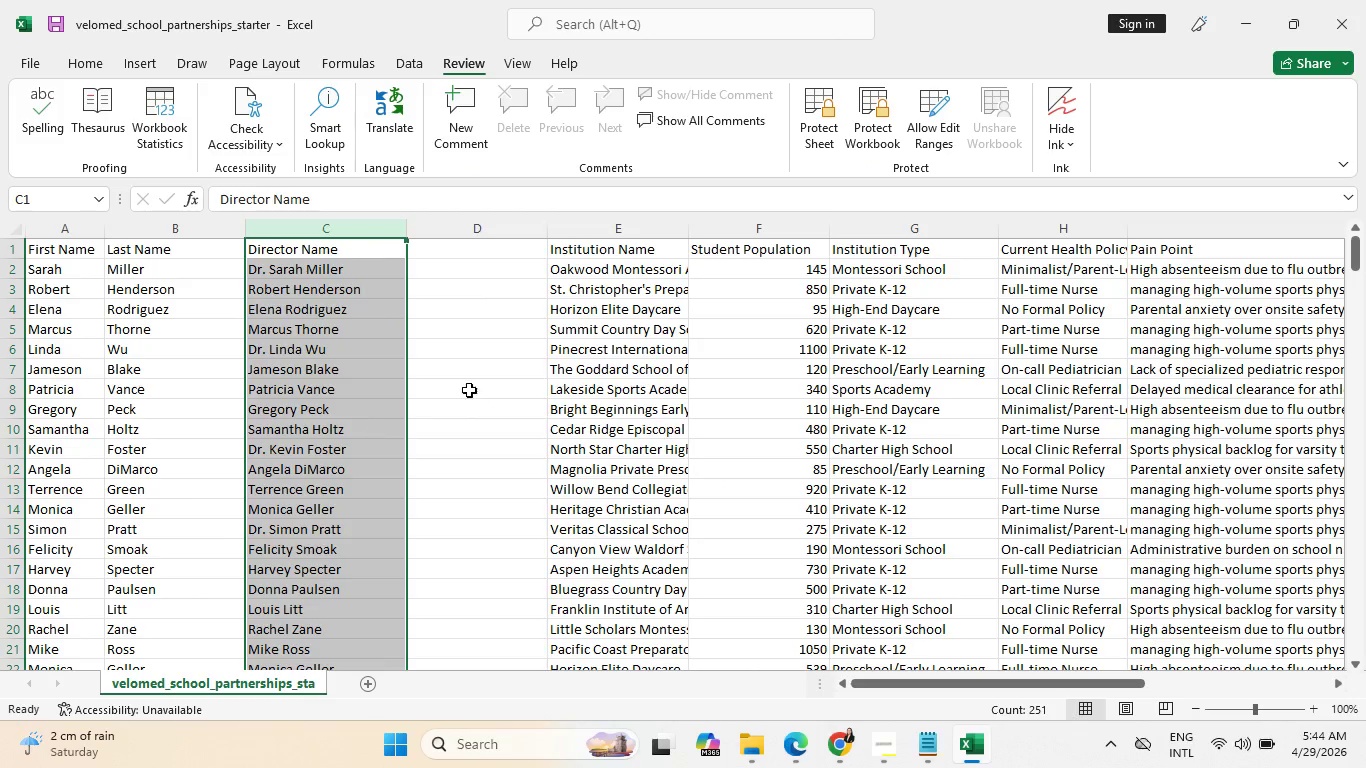 
scroll: coordinate [493, 369], scroll_direction: up, amount: 11.0
 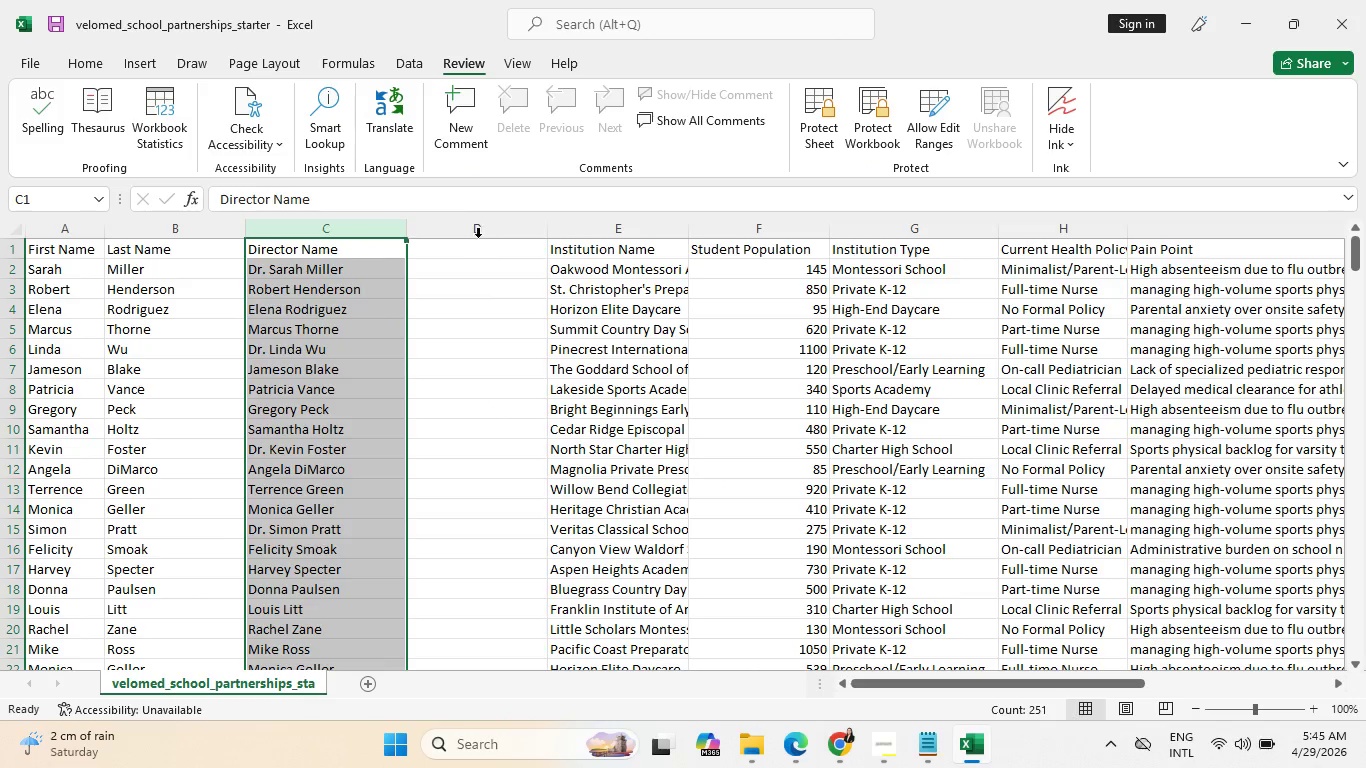 
left_click([478, 223])
 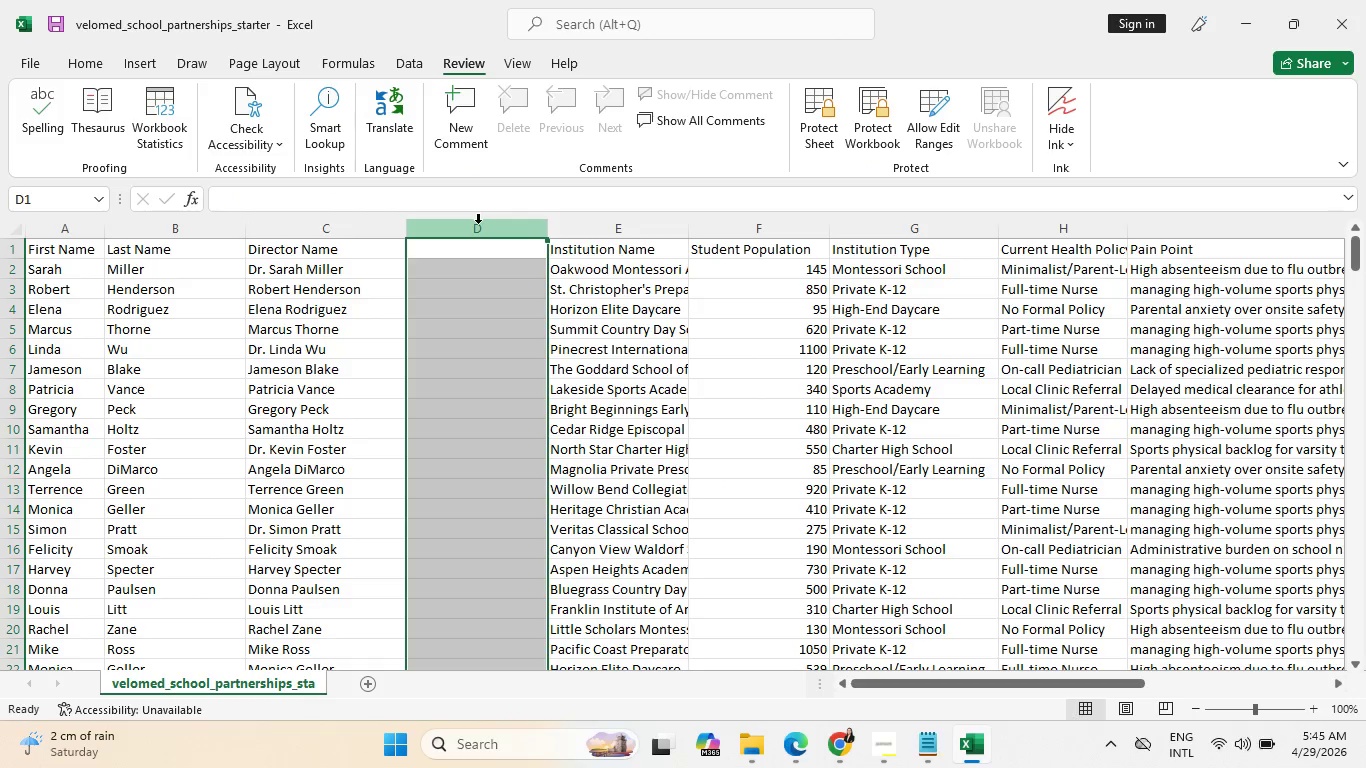 
right_click([478, 223])
 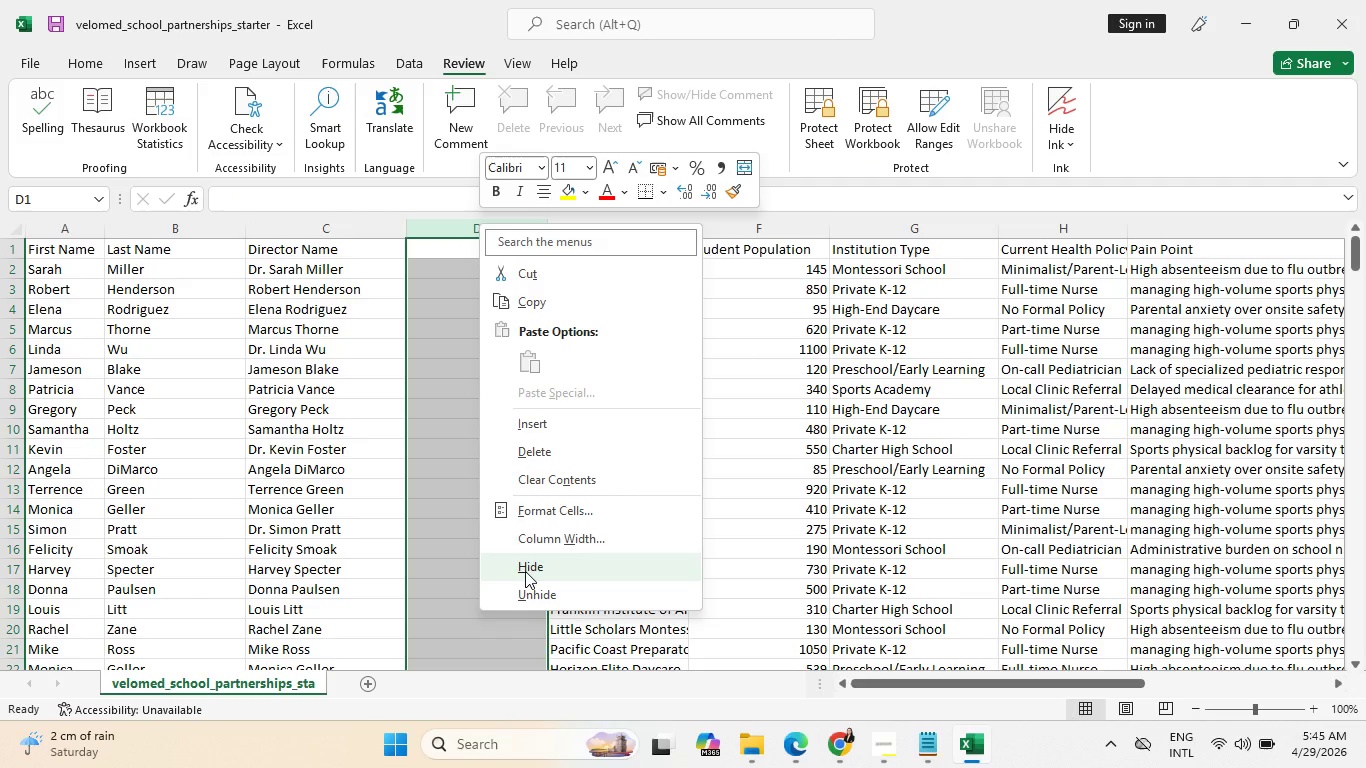 
left_click([548, 454])
 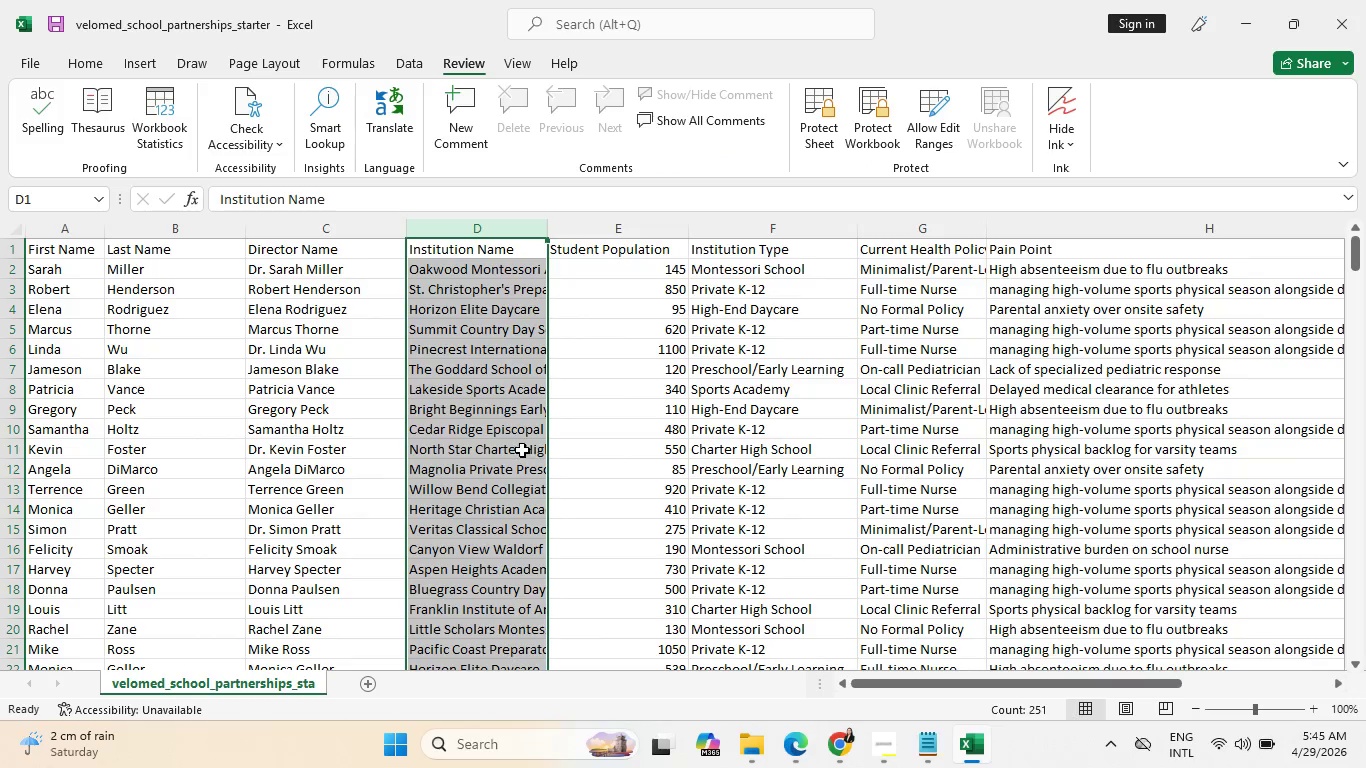 
scroll: coordinate [529, 445], scroll_direction: up, amount: 4.0
 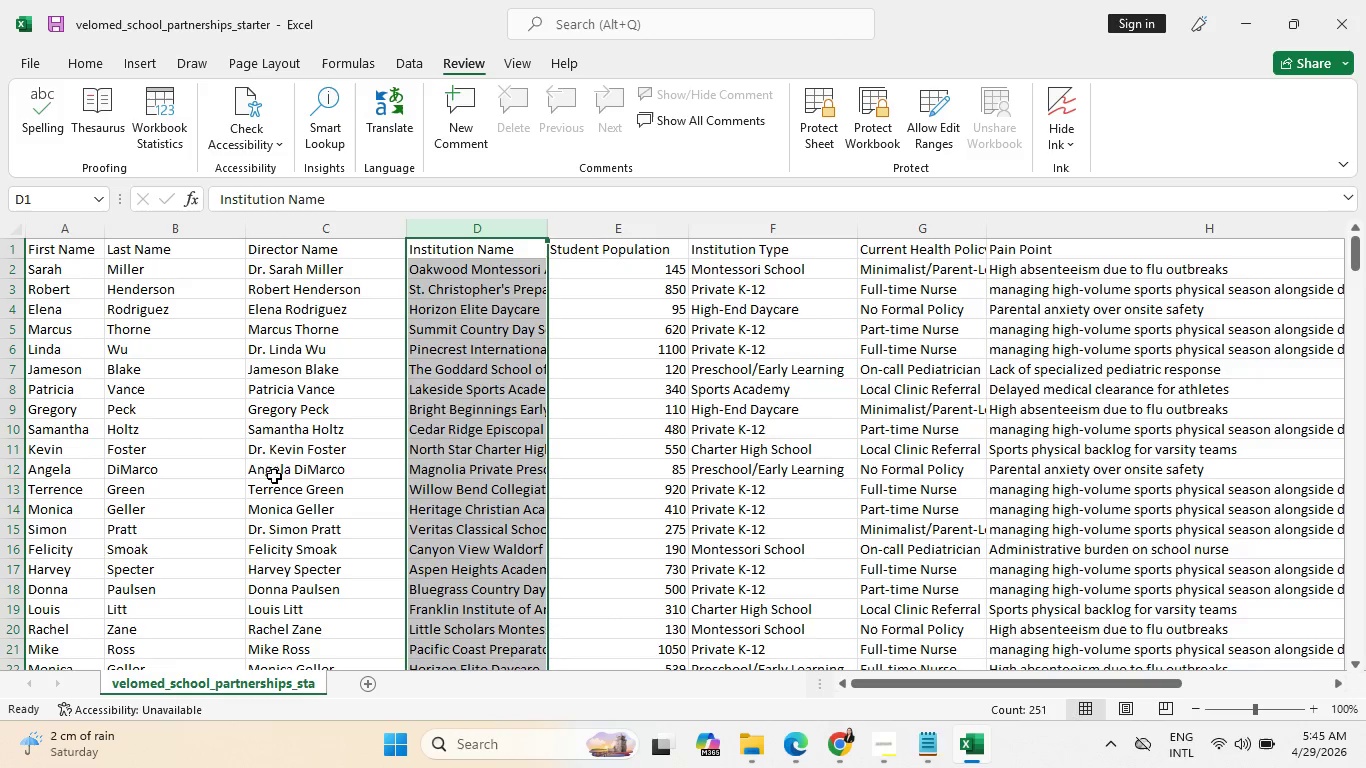 
scroll: coordinate [129, 454], scroll_direction: down, amount: 9.0
 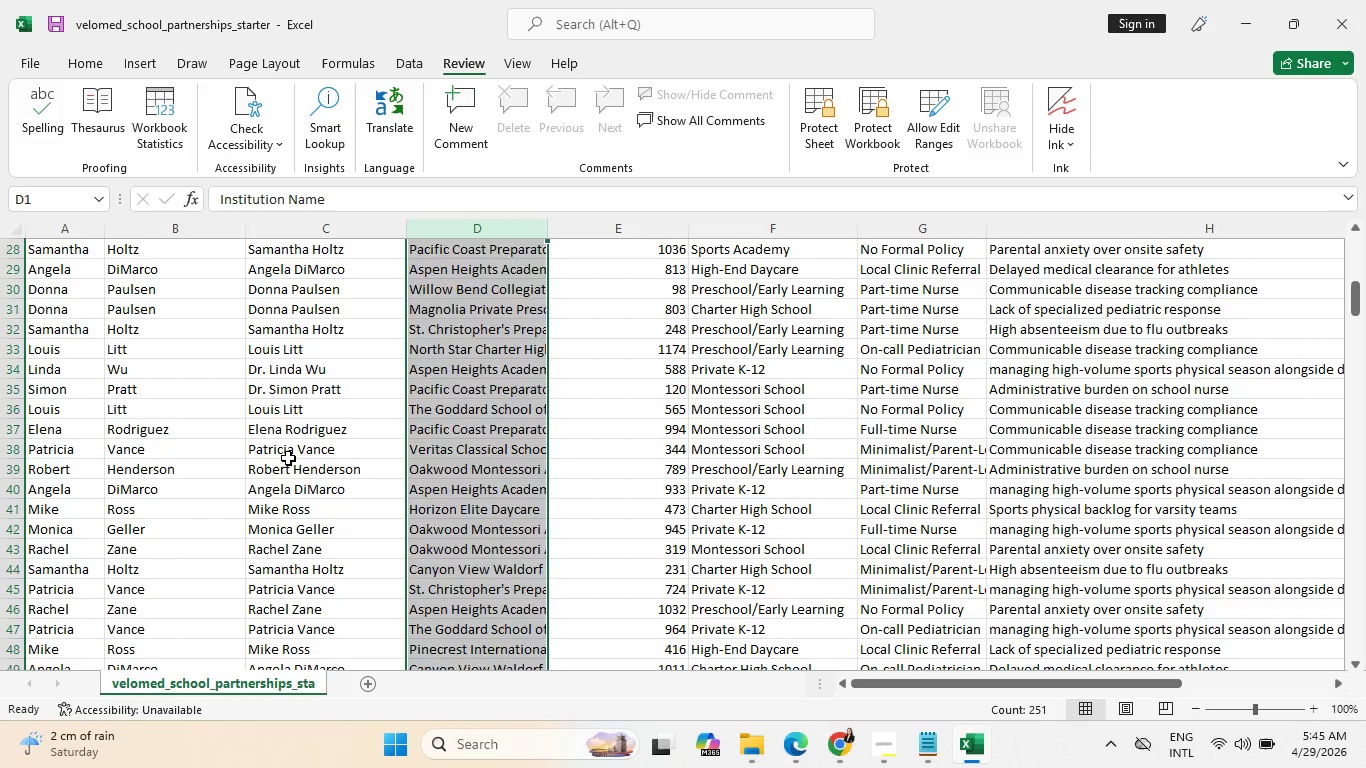 
left_click([296, 458])
 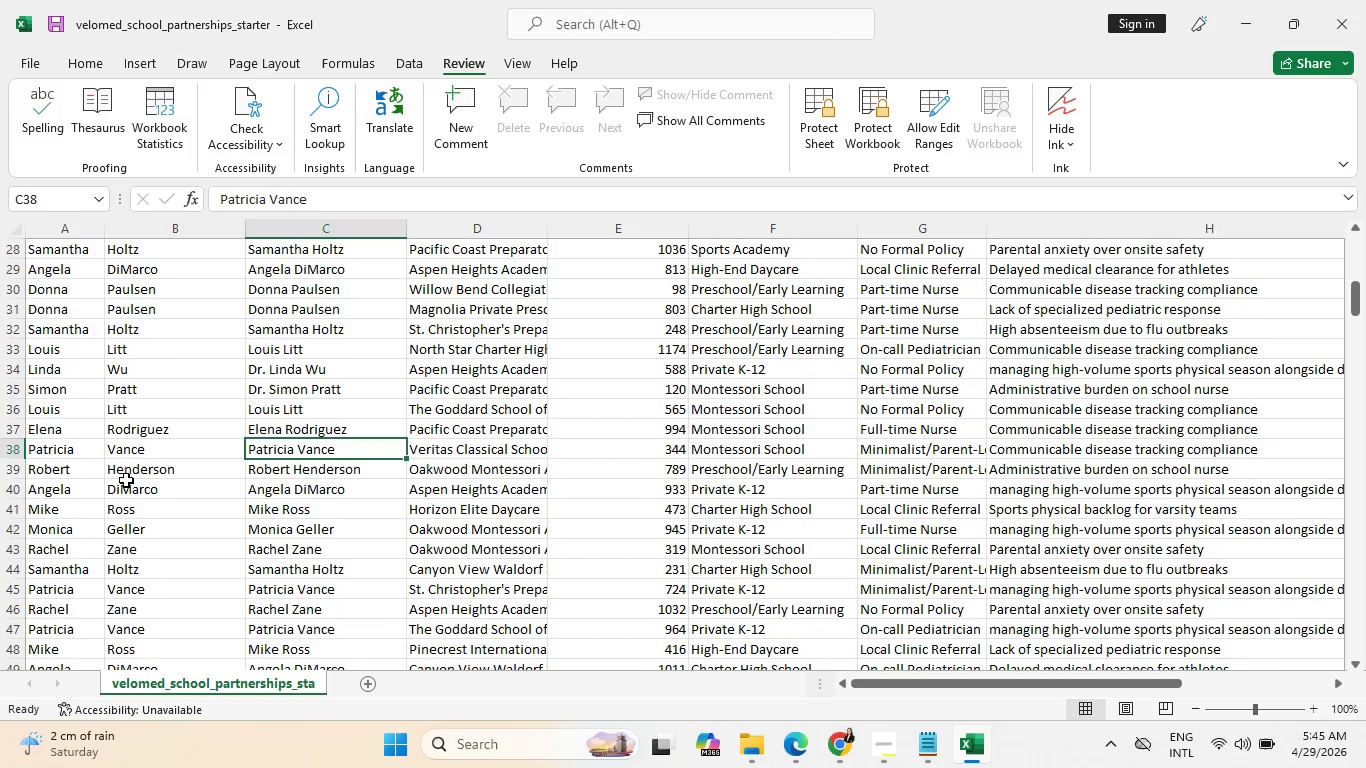 
scroll: coordinate [115, 480], scroll_direction: up, amount: 24.0
 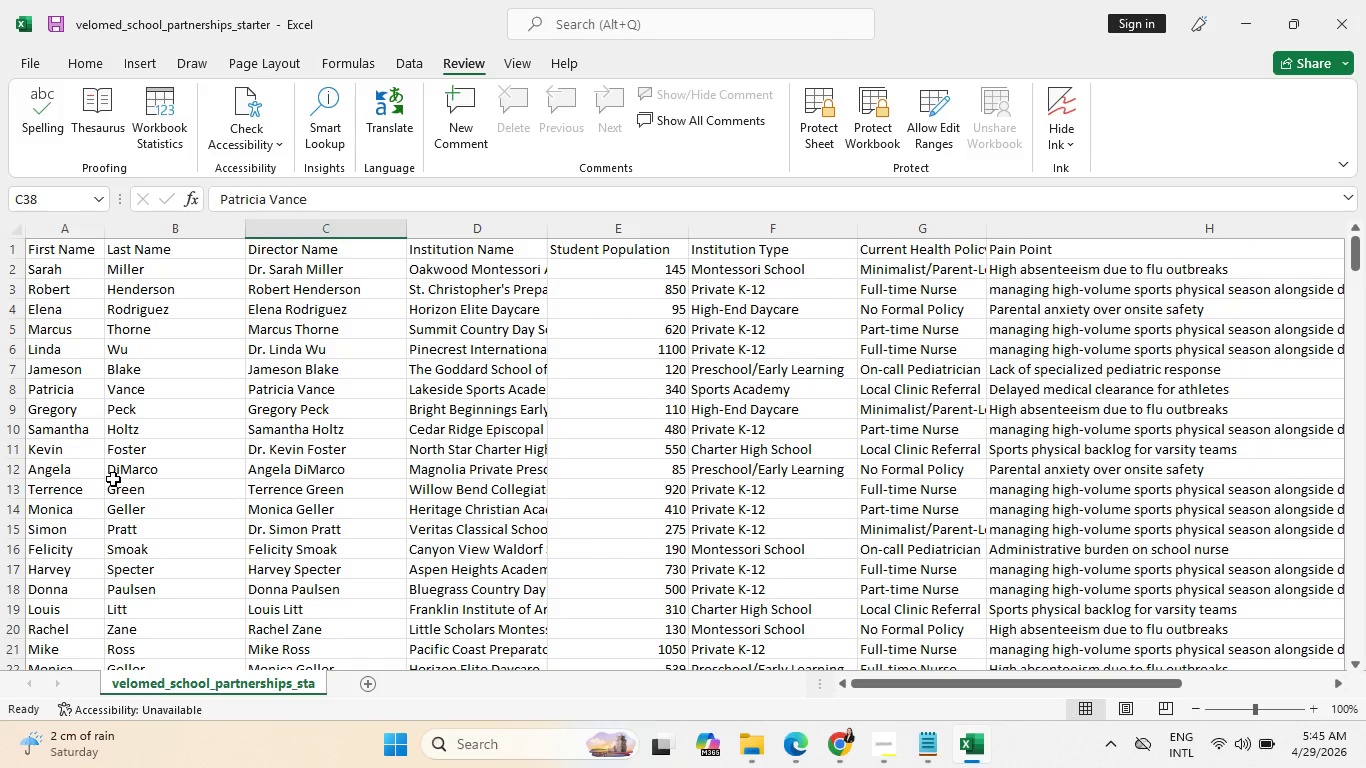 
wait(18.53)
 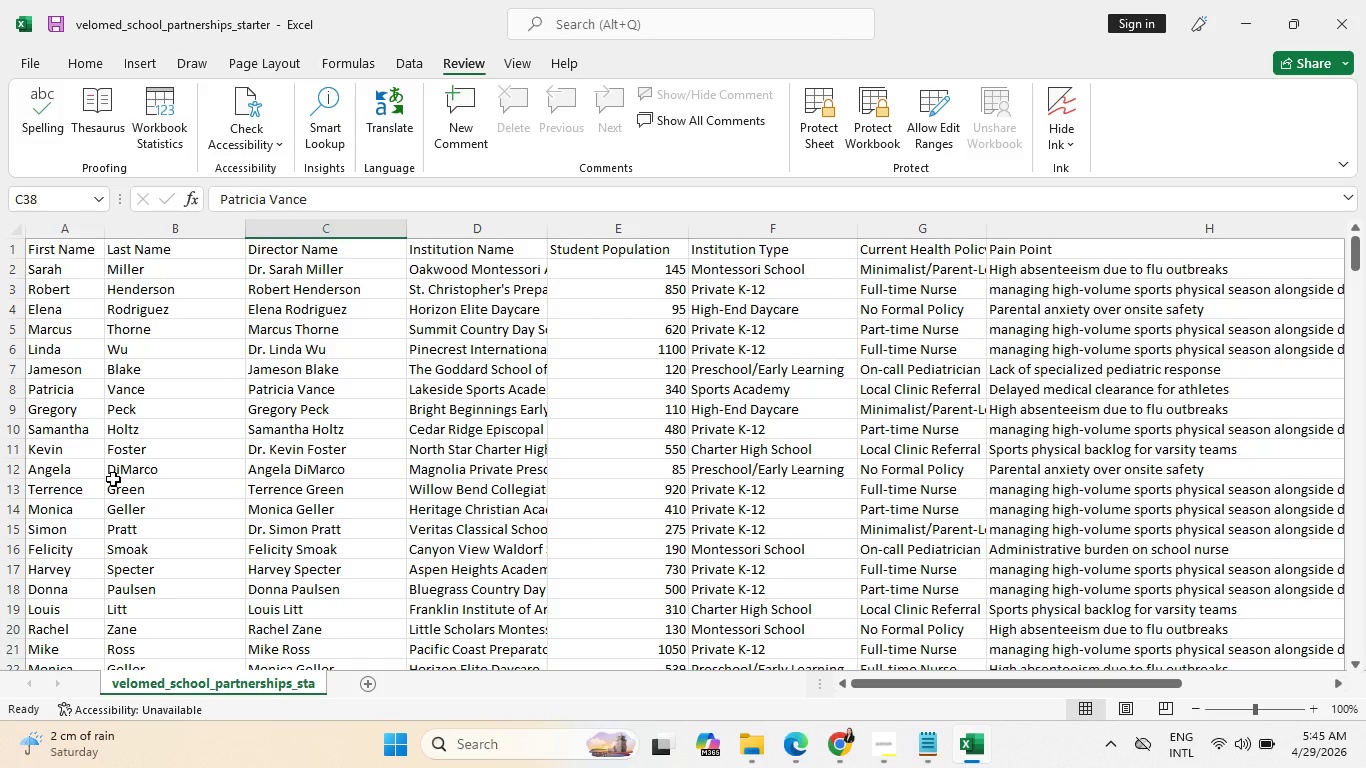 
scroll: coordinate [89, 369], scroll_direction: up, amount: 6.0
 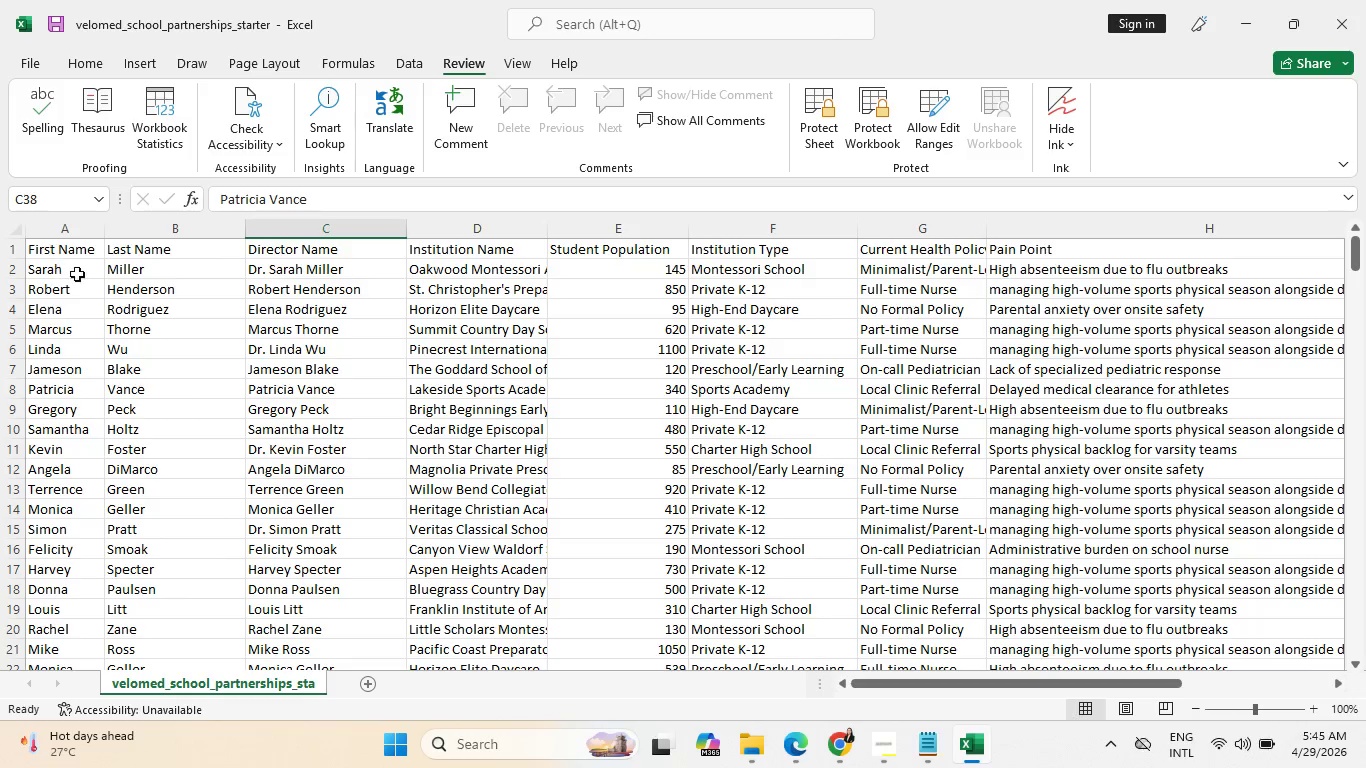 
left_click([65, 290])
 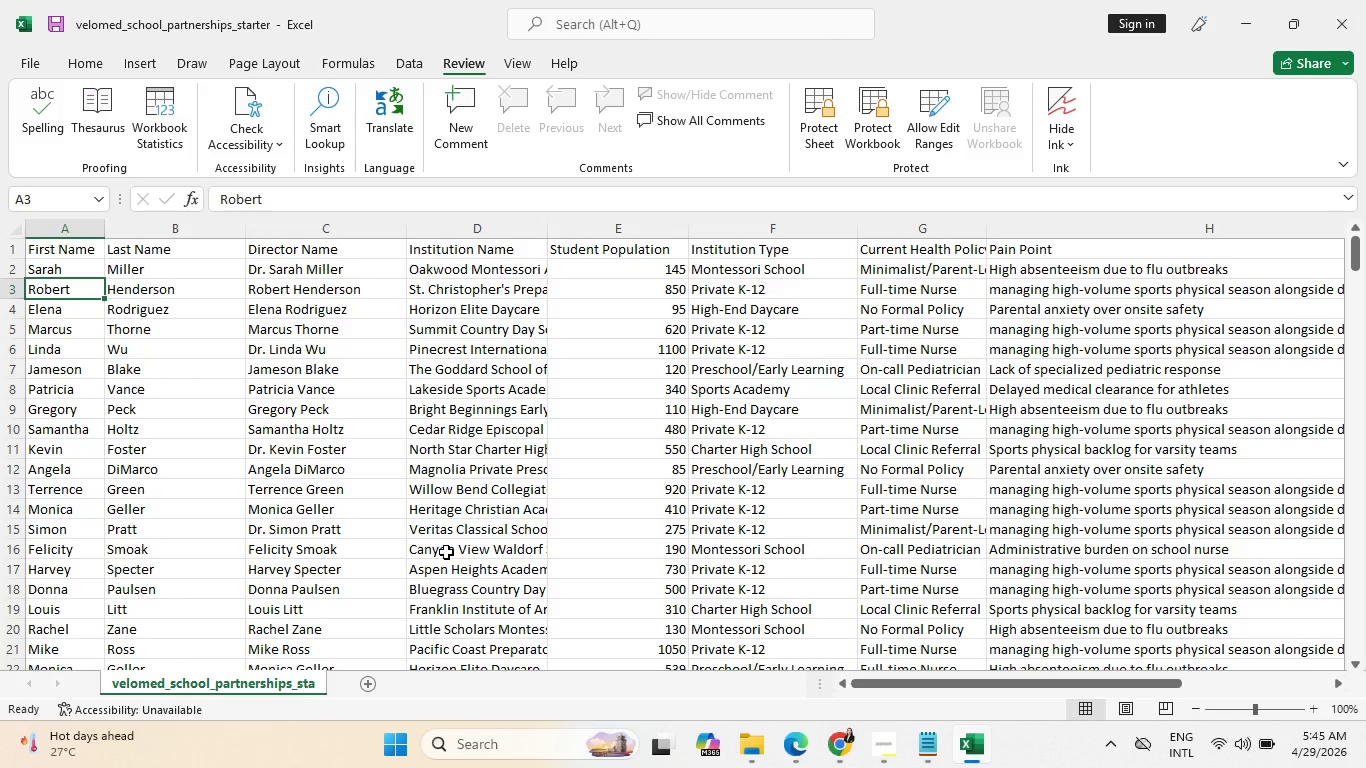 
key(ArrowDown)
 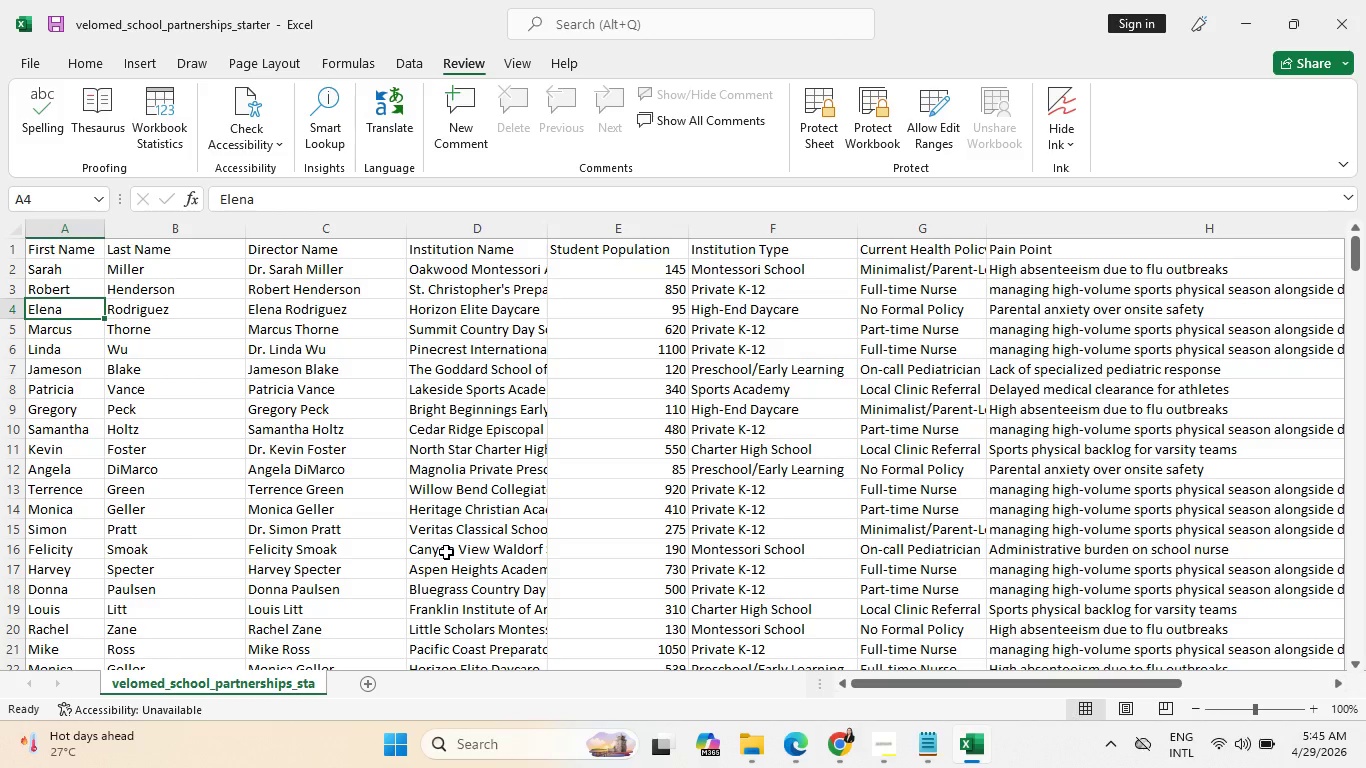 
key(ArrowDown)
 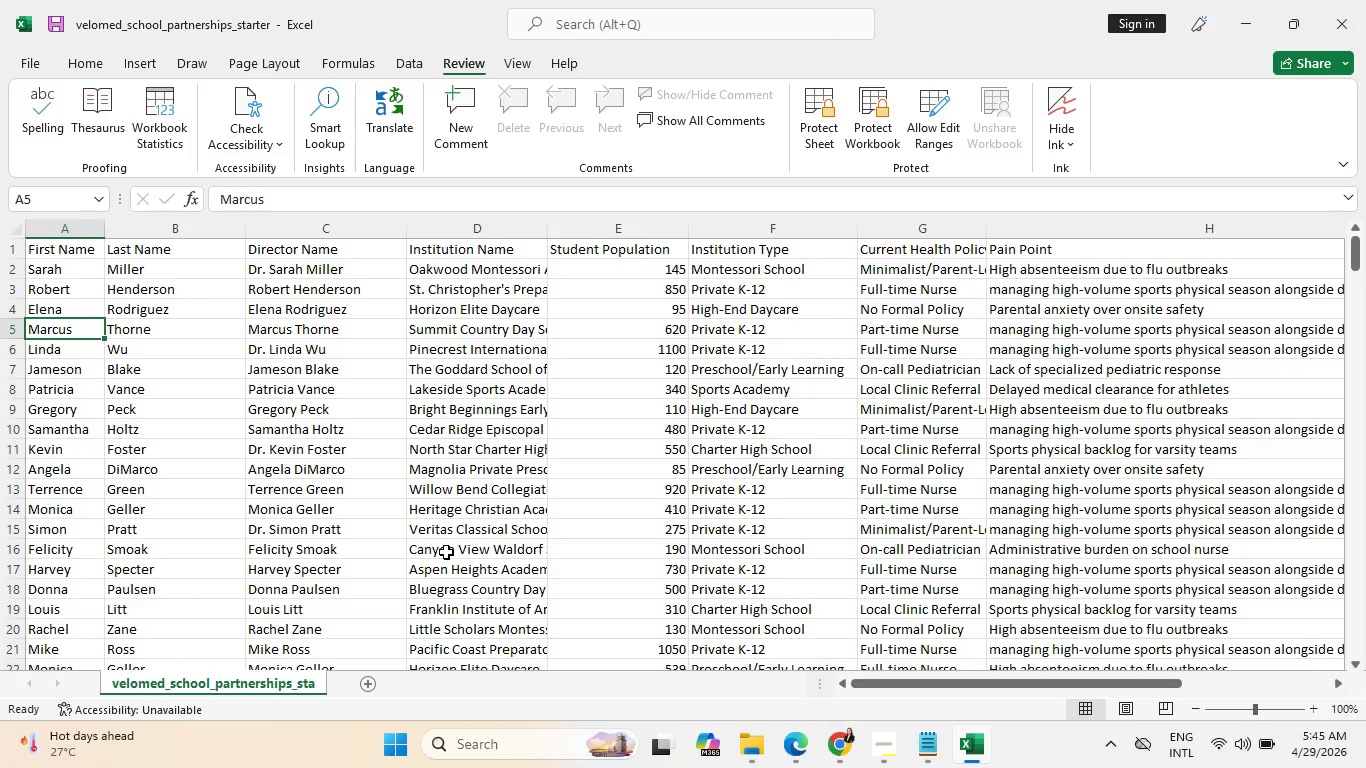 
key(ArrowDown)
 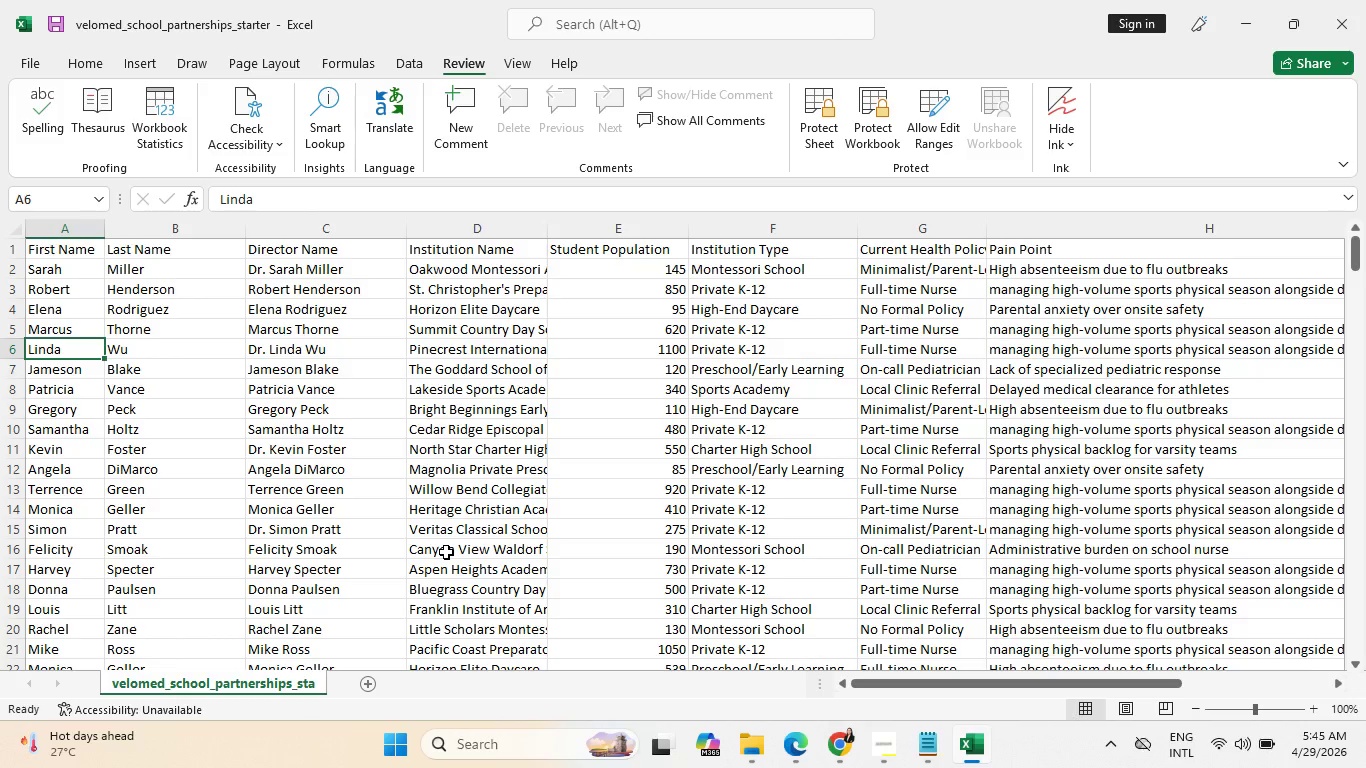 
key(ArrowDown)
 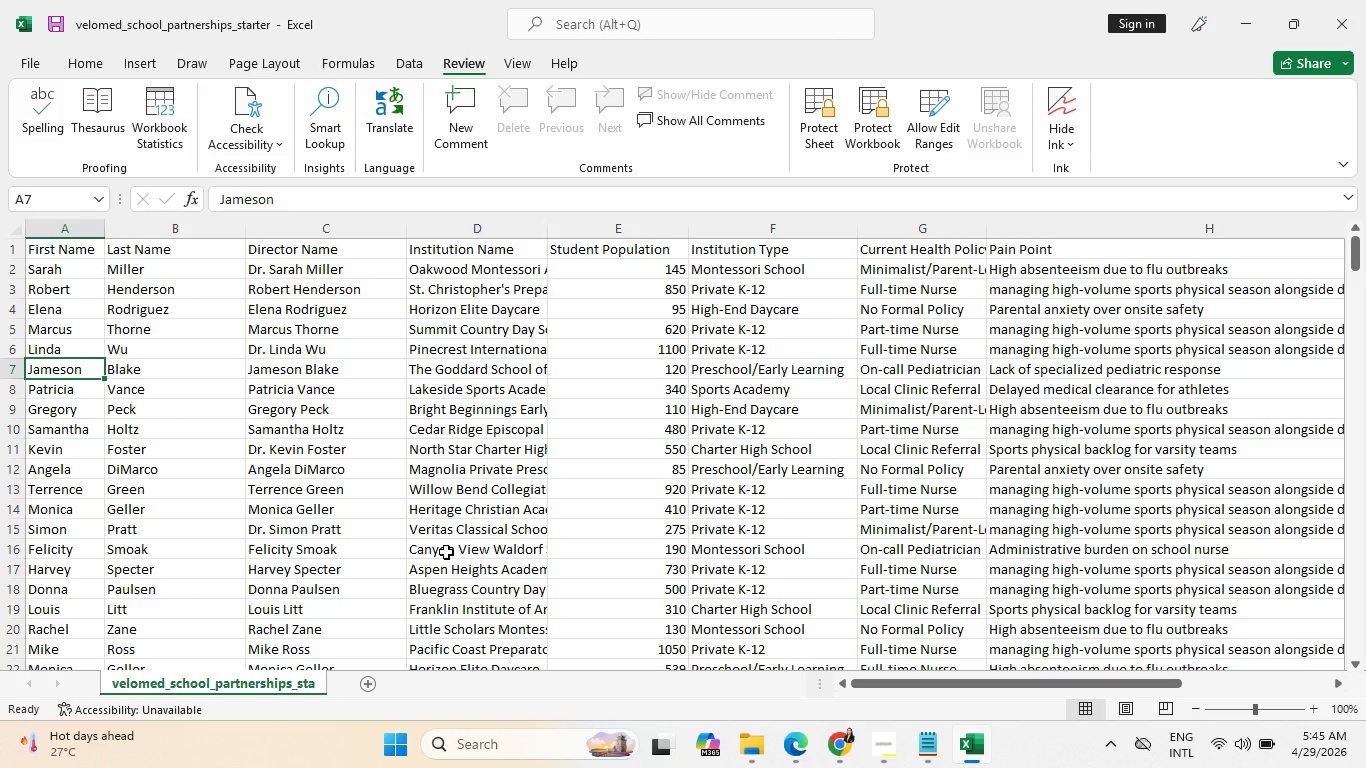 
key(ArrowDown)
 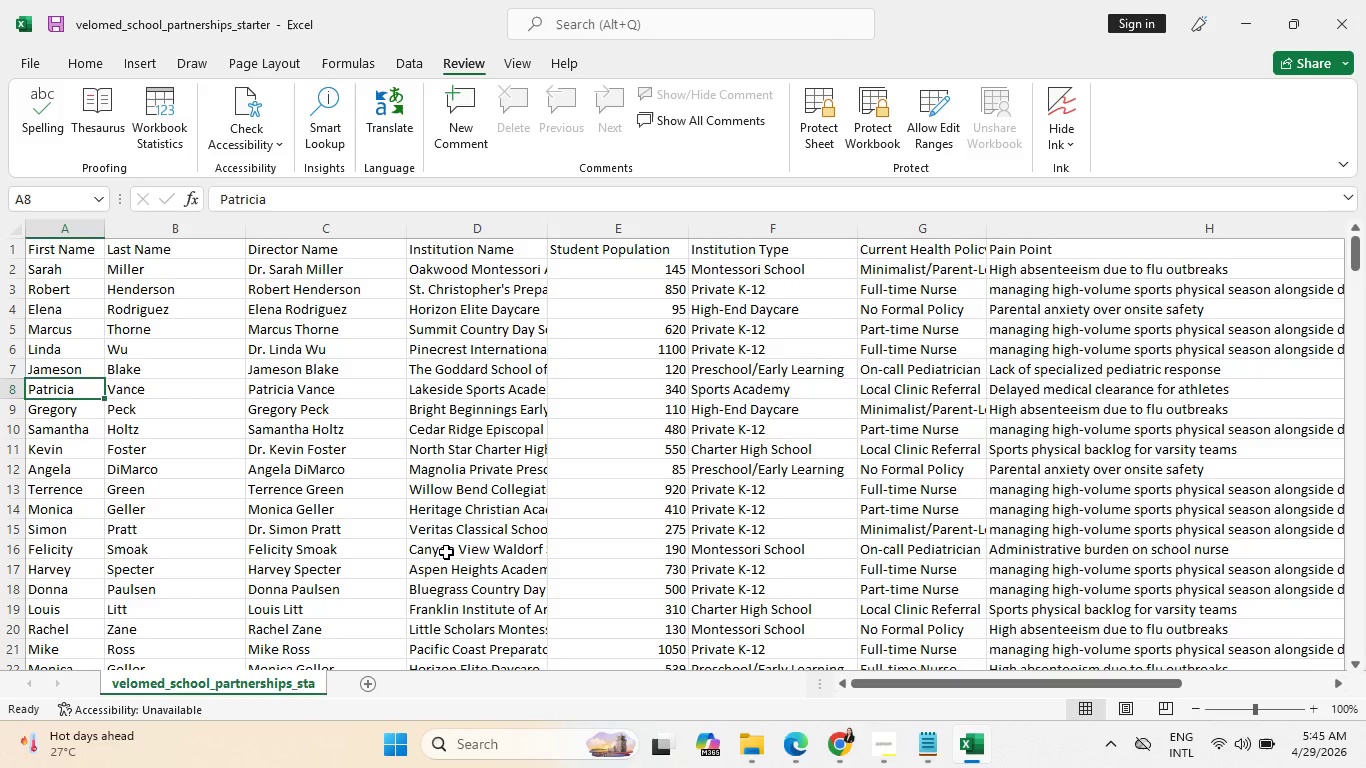 
key(ArrowDown)
 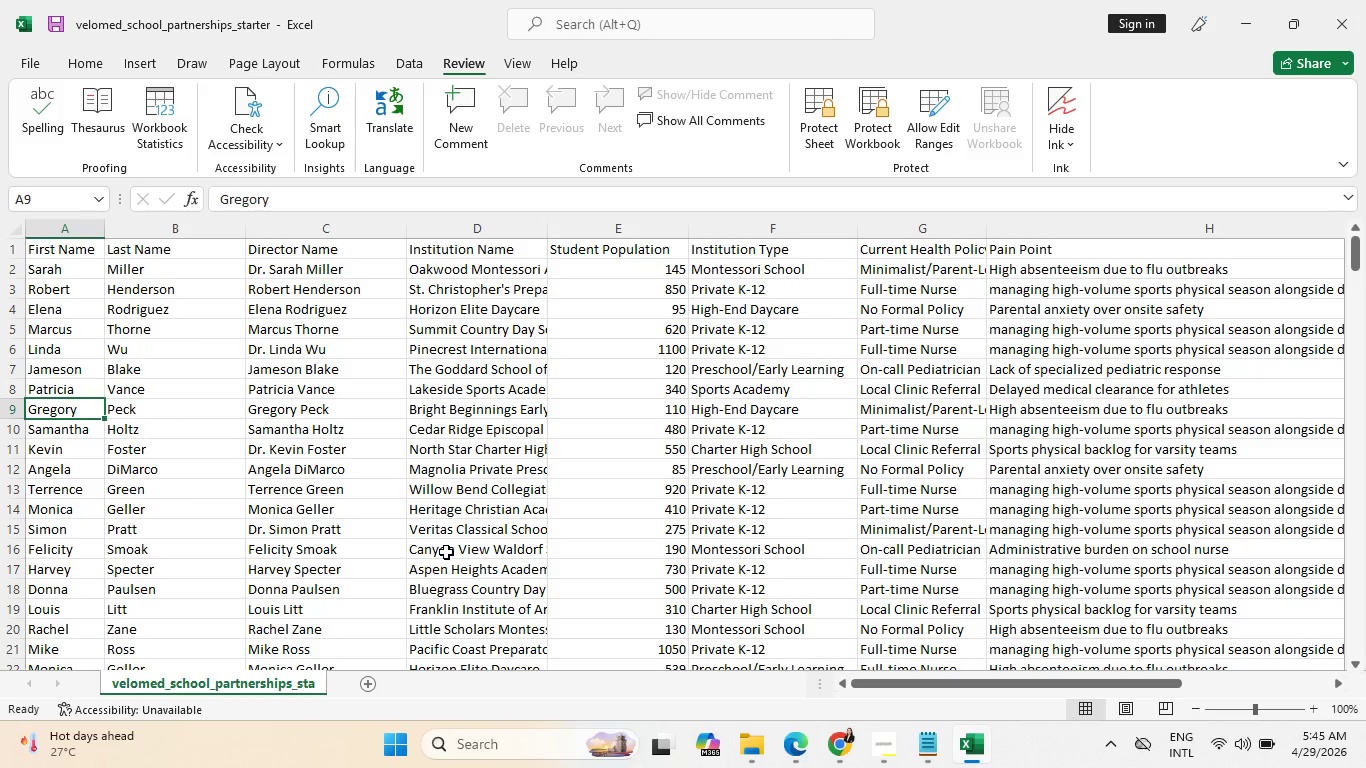 
key(ArrowDown)
 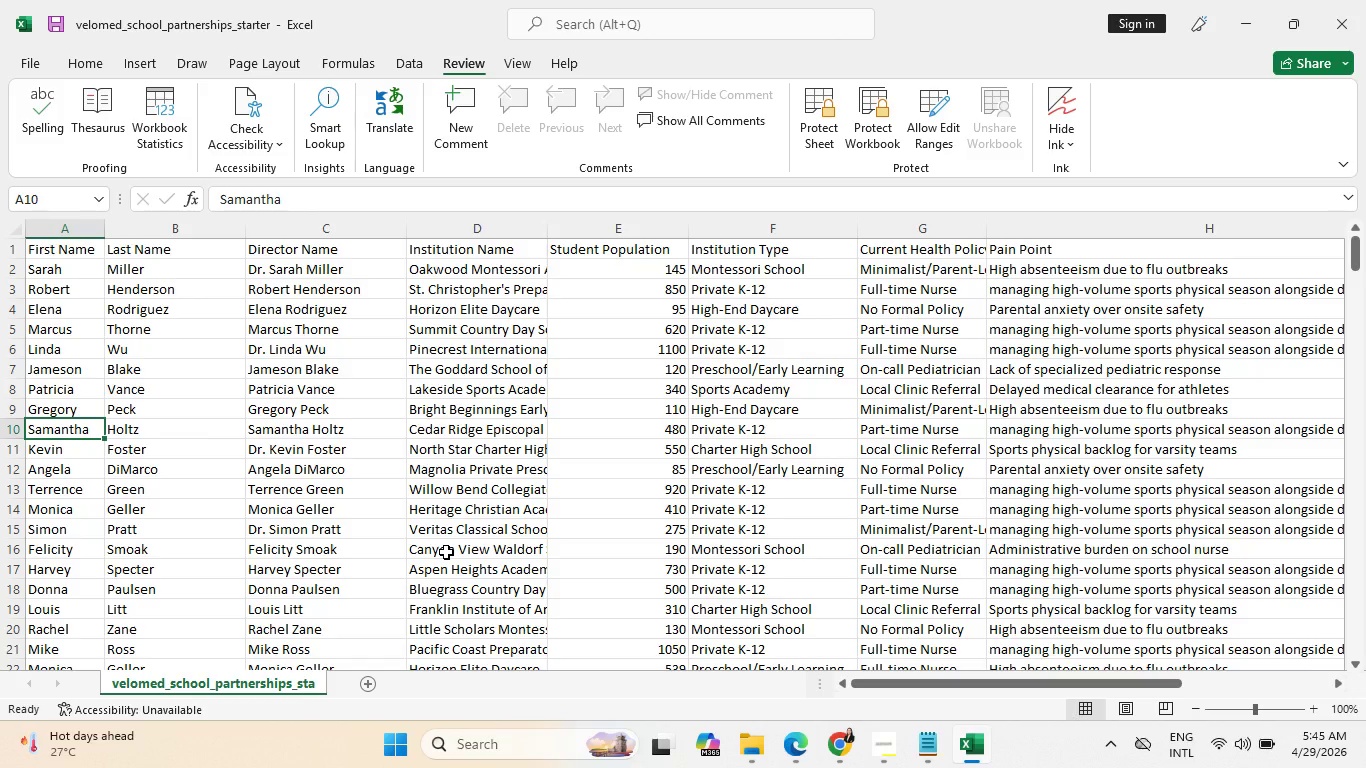 
key(ArrowDown)
 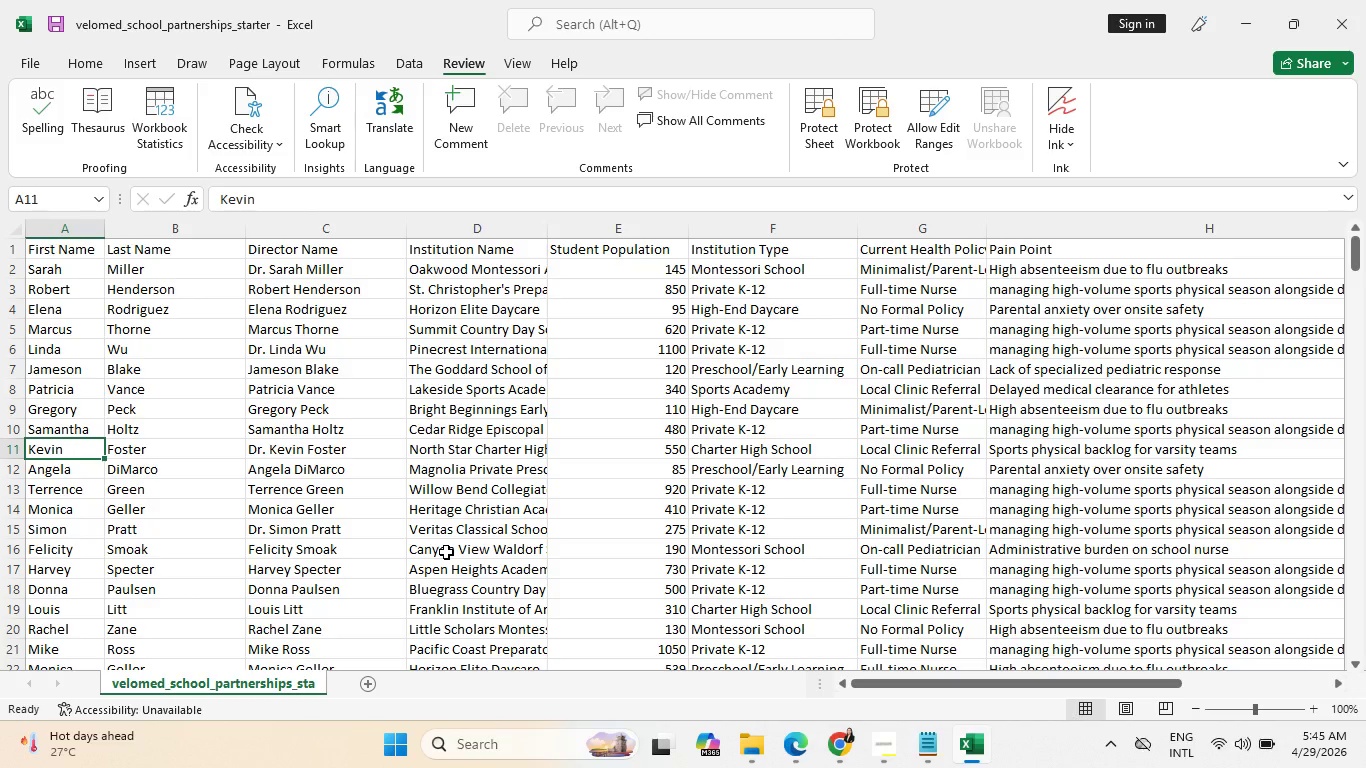 
key(ArrowDown)
 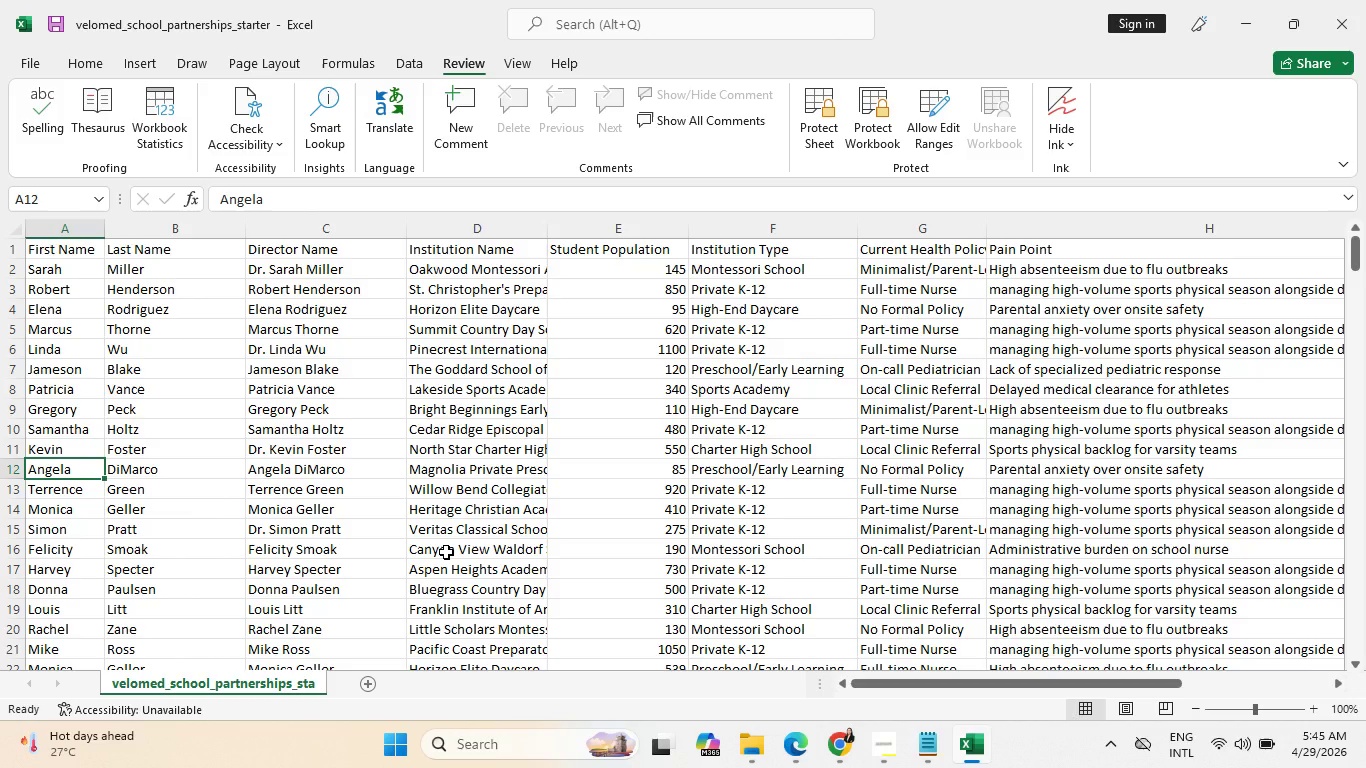 
key(ArrowDown)
 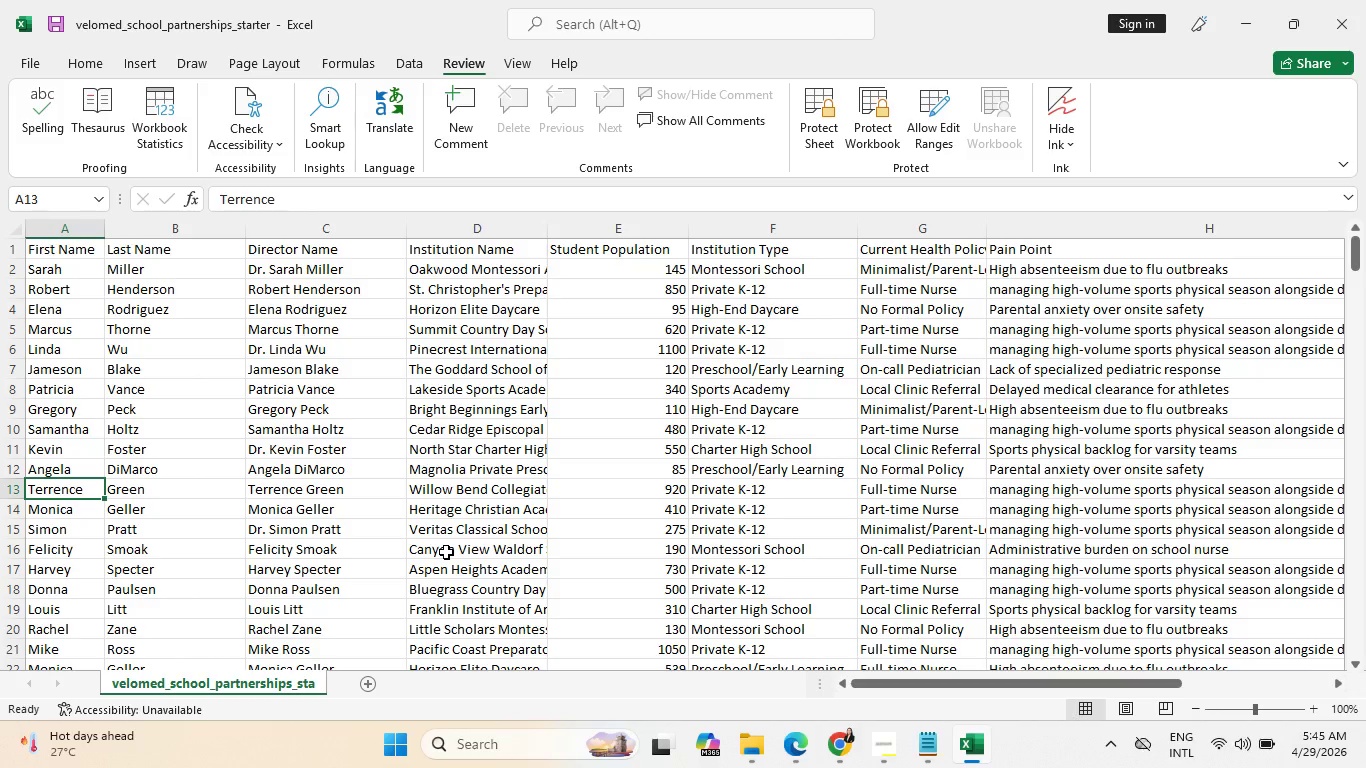 
key(ArrowDown)
 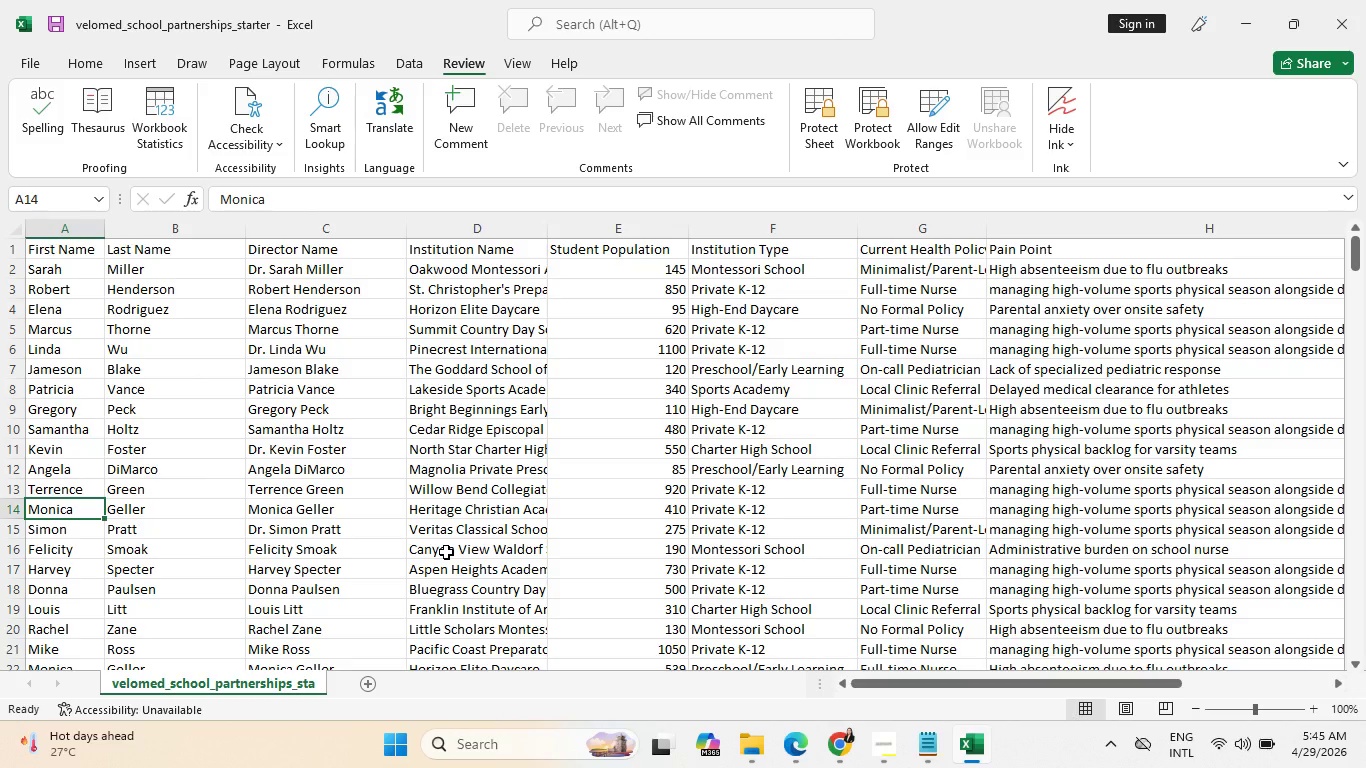 
key(ArrowDown)
 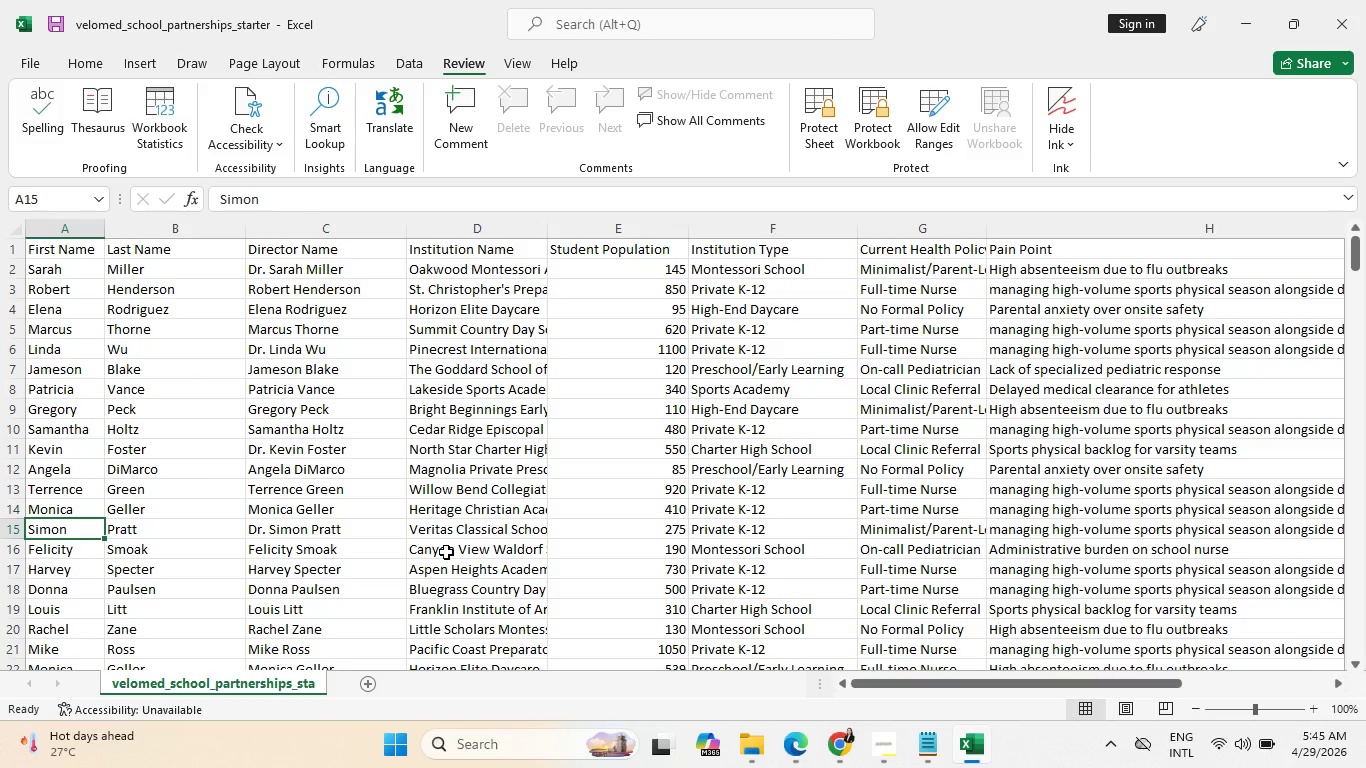 
key(ArrowDown)
 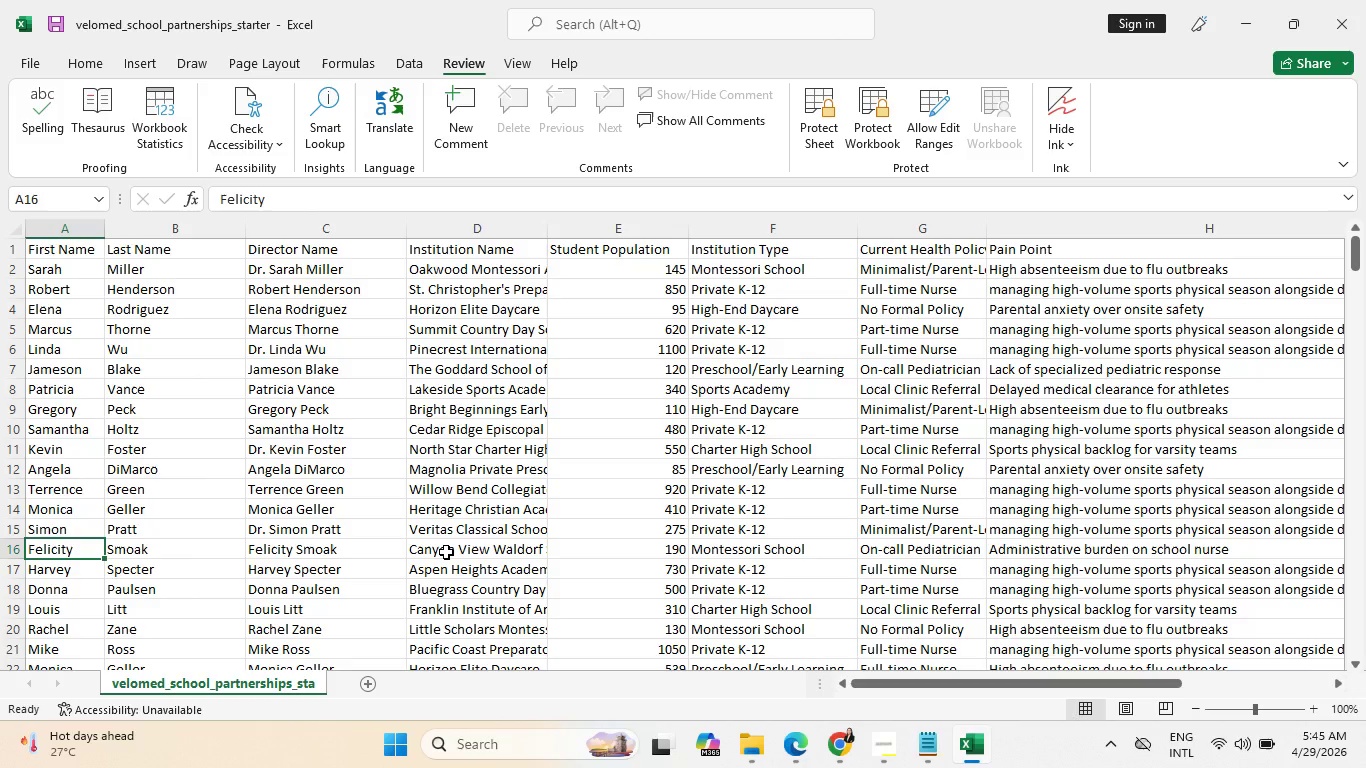 
key(ArrowDown)
 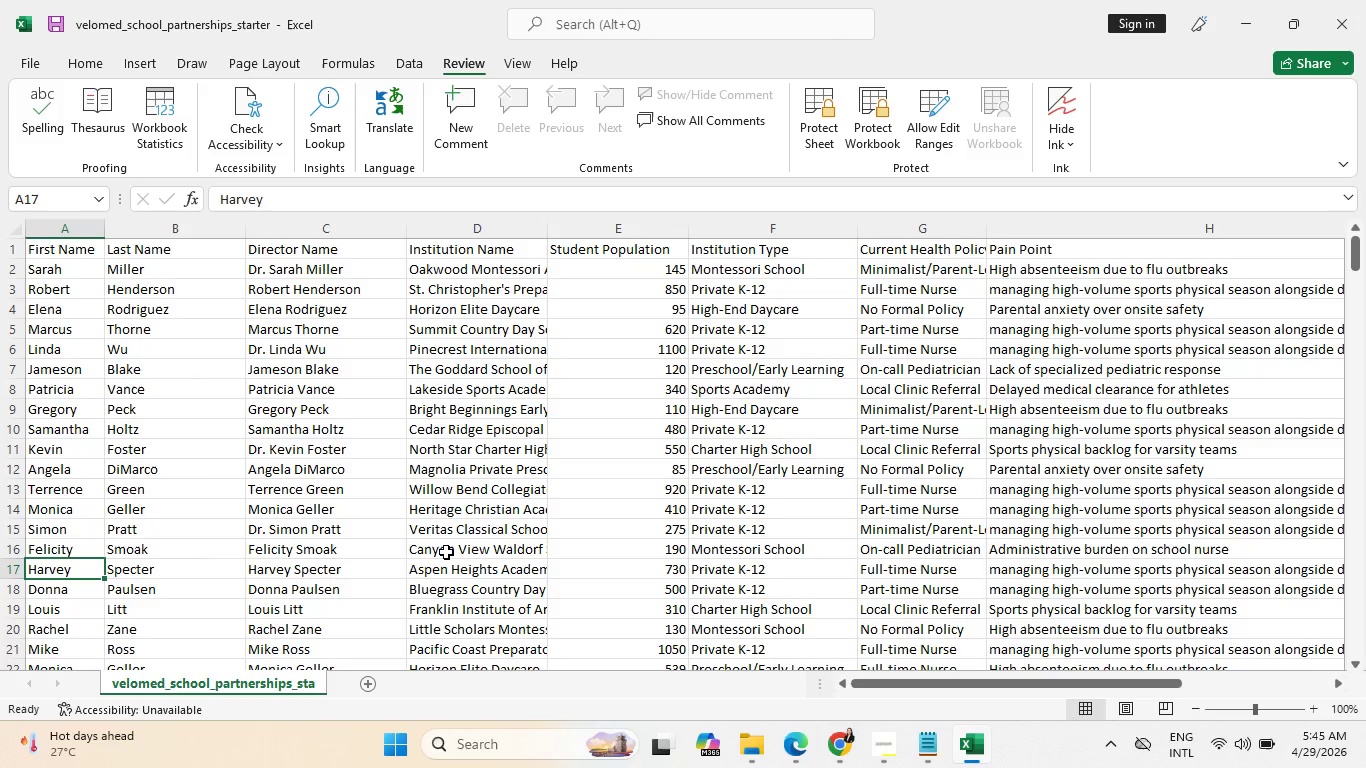 
key(ArrowDown)
 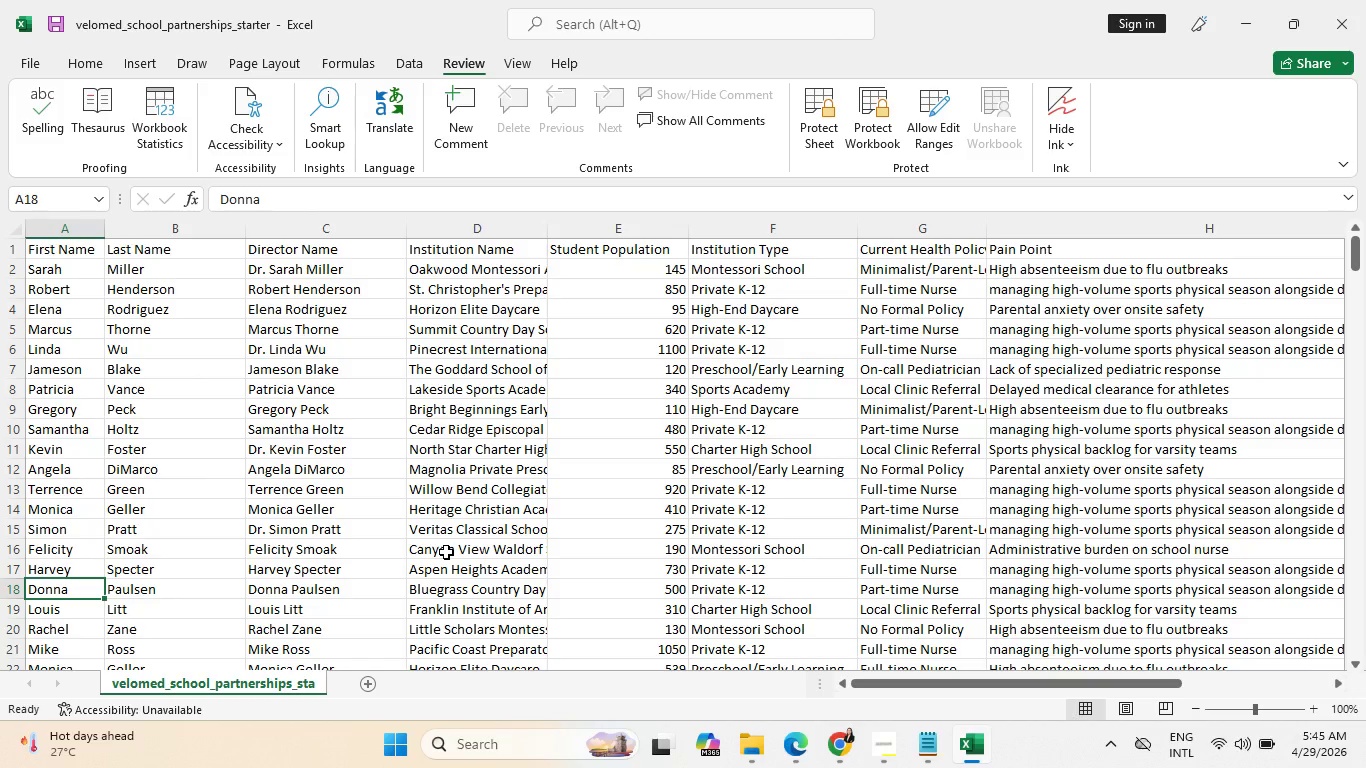 
key(ArrowDown)
 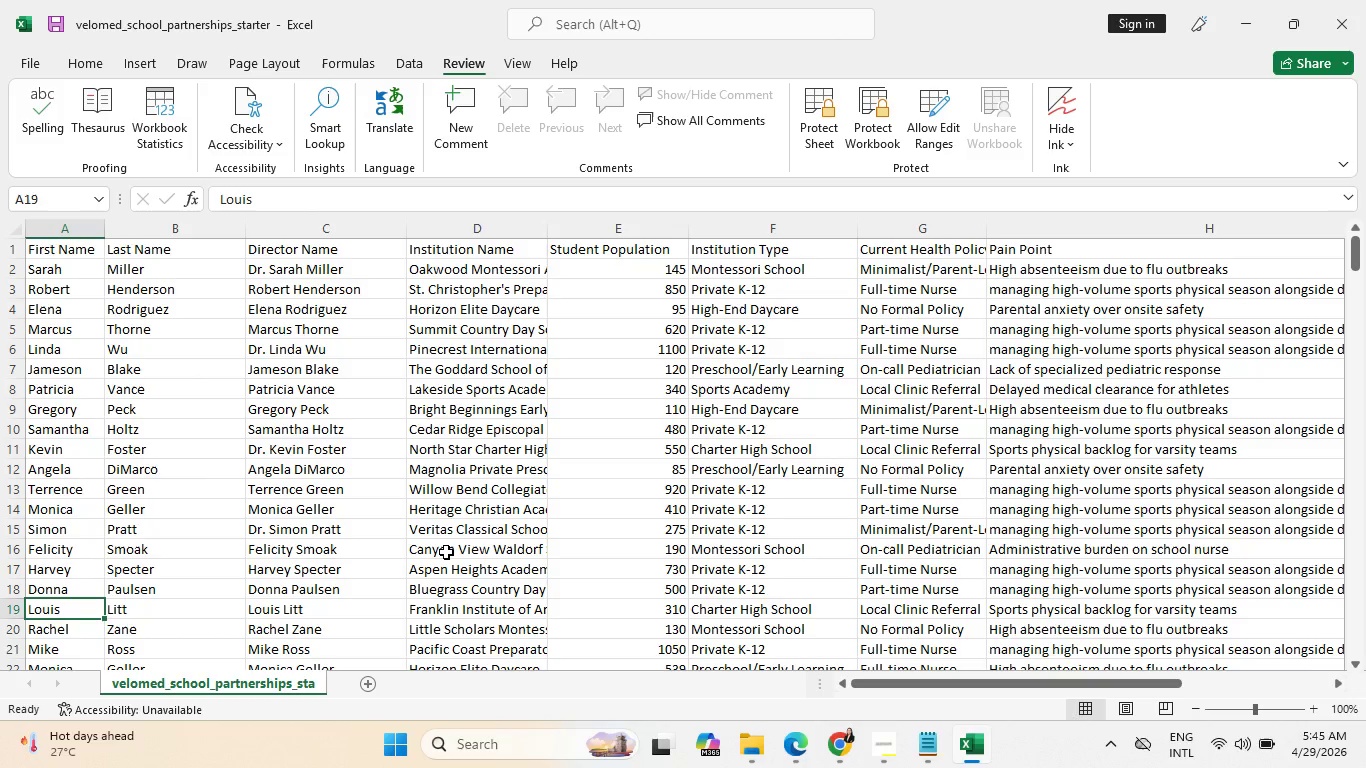 
key(ArrowDown)
 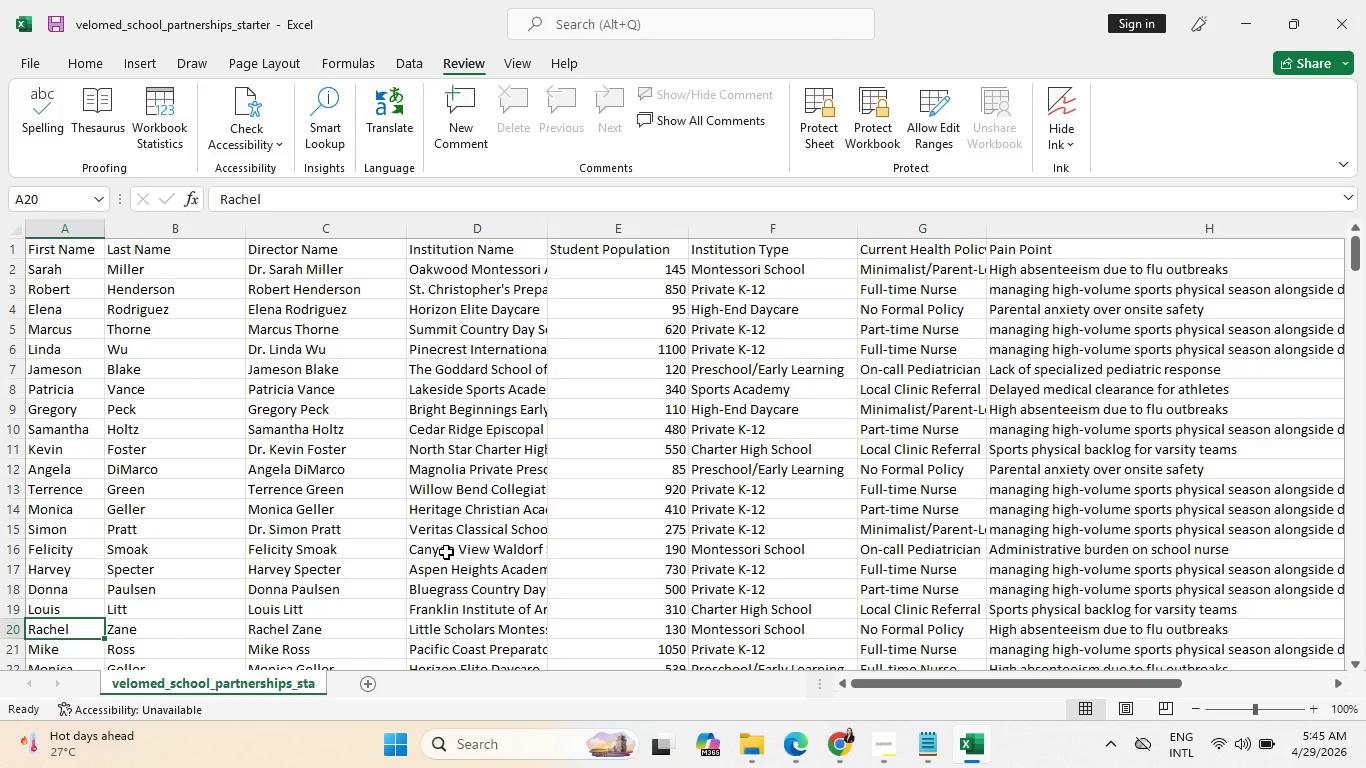 
scroll: coordinate [438, 539], scroll_direction: down, amount: 6.0
 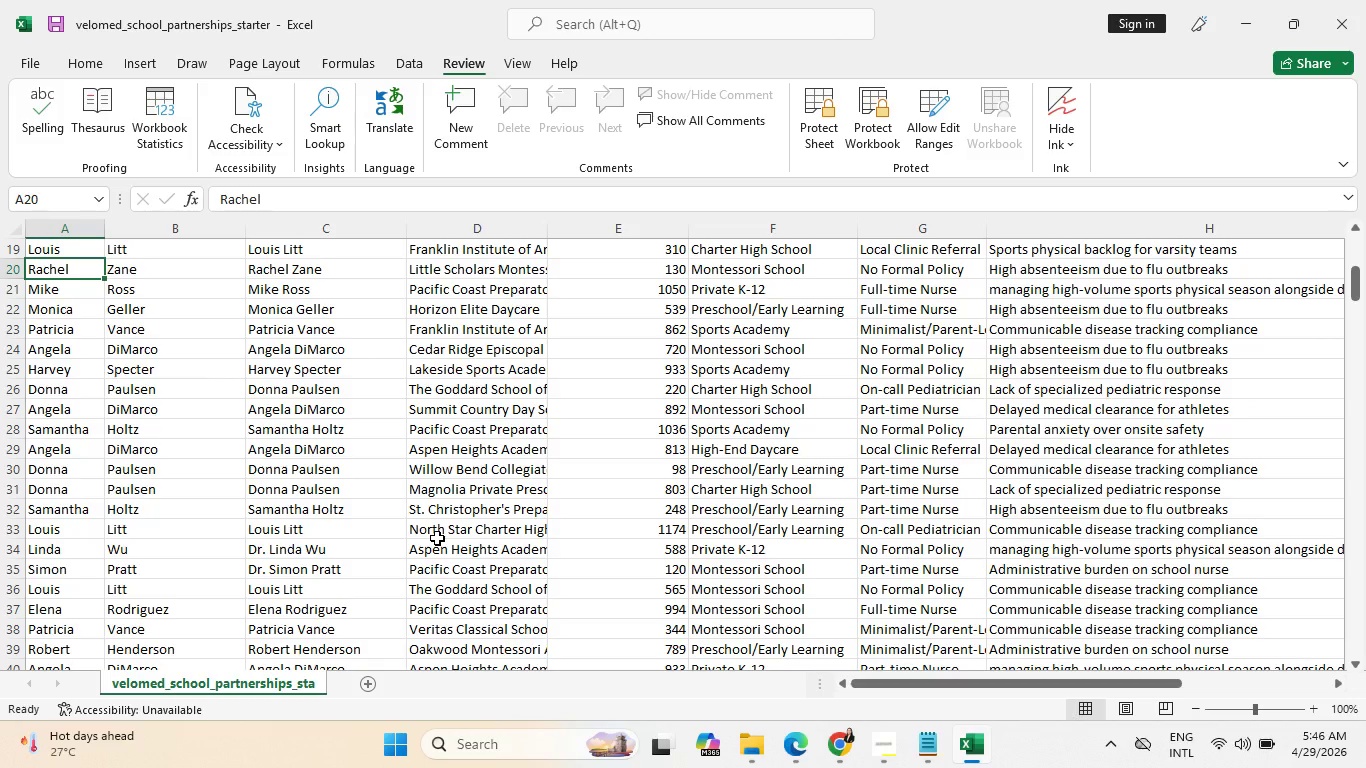 
key(ArrowDown)
 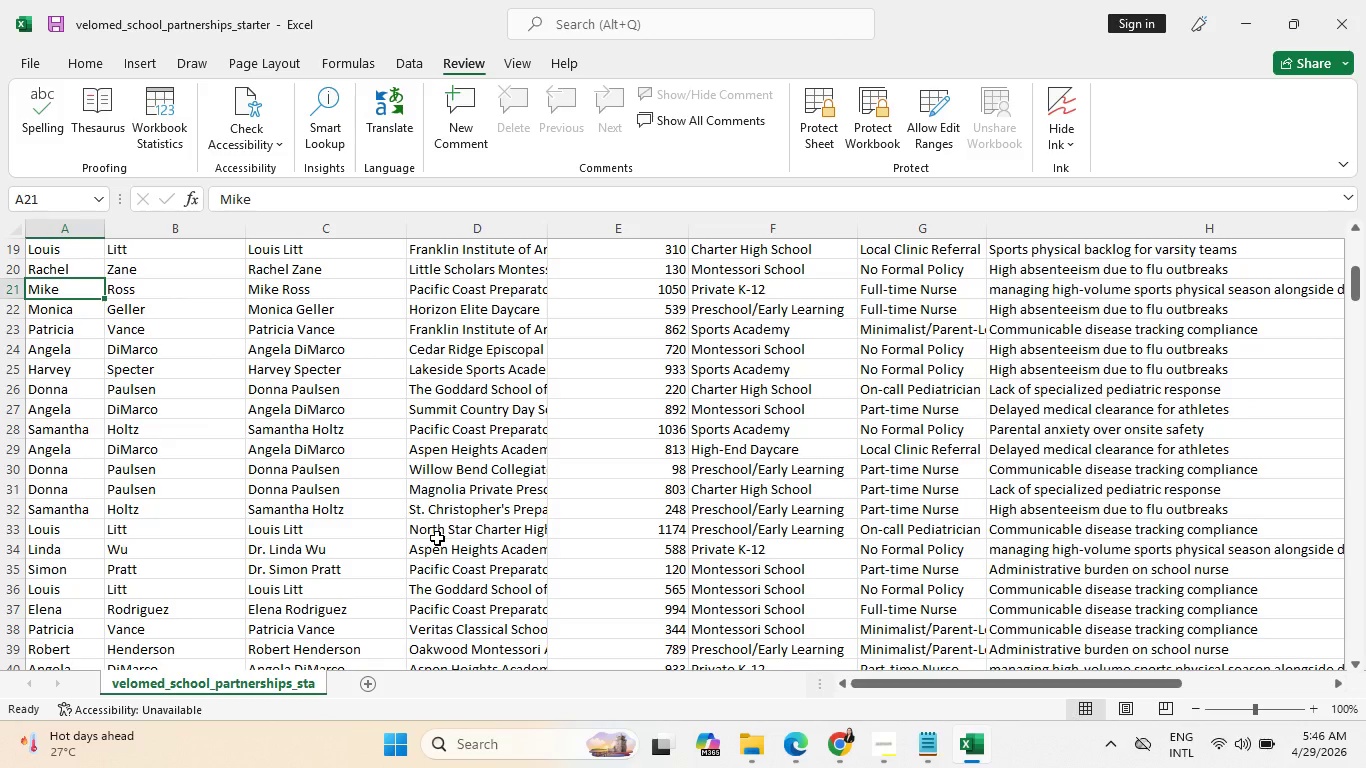 
key(ArrowDown)
 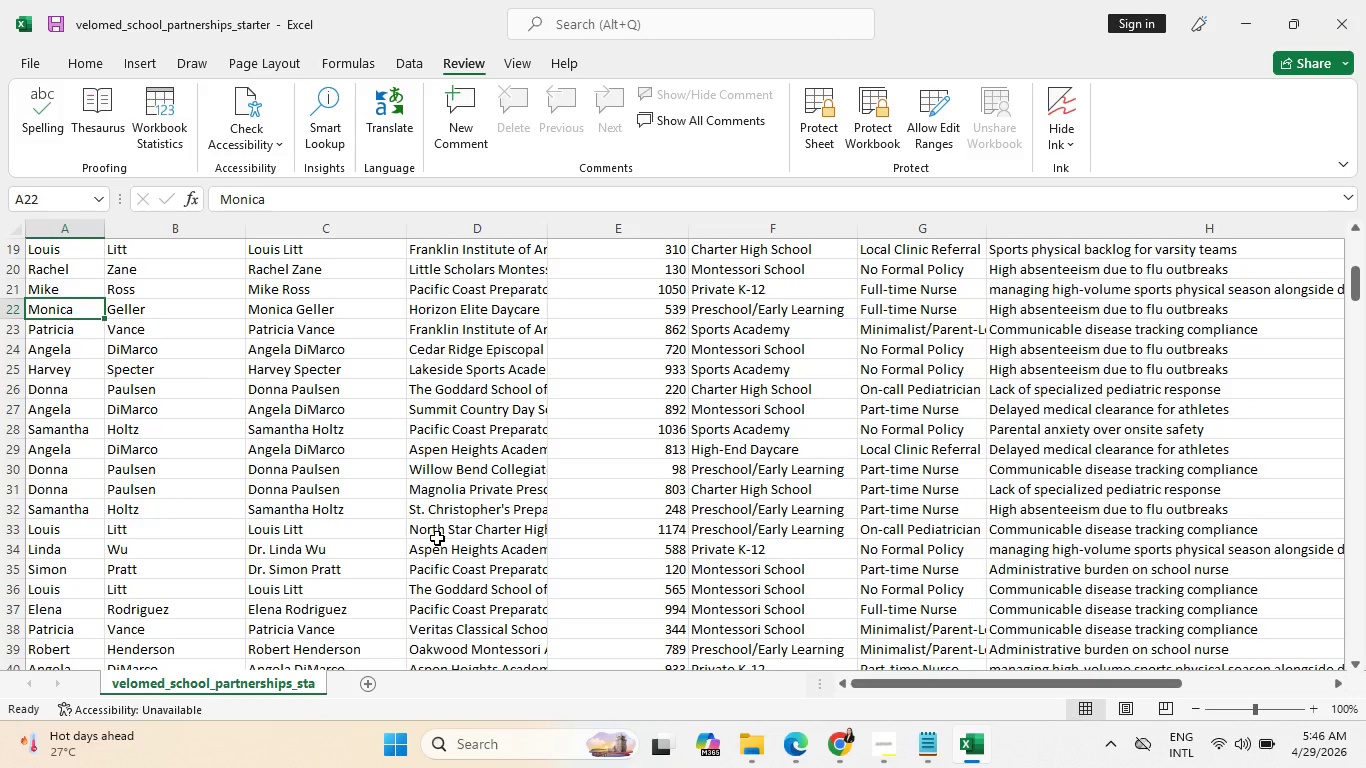 
key(ArrowDown)
 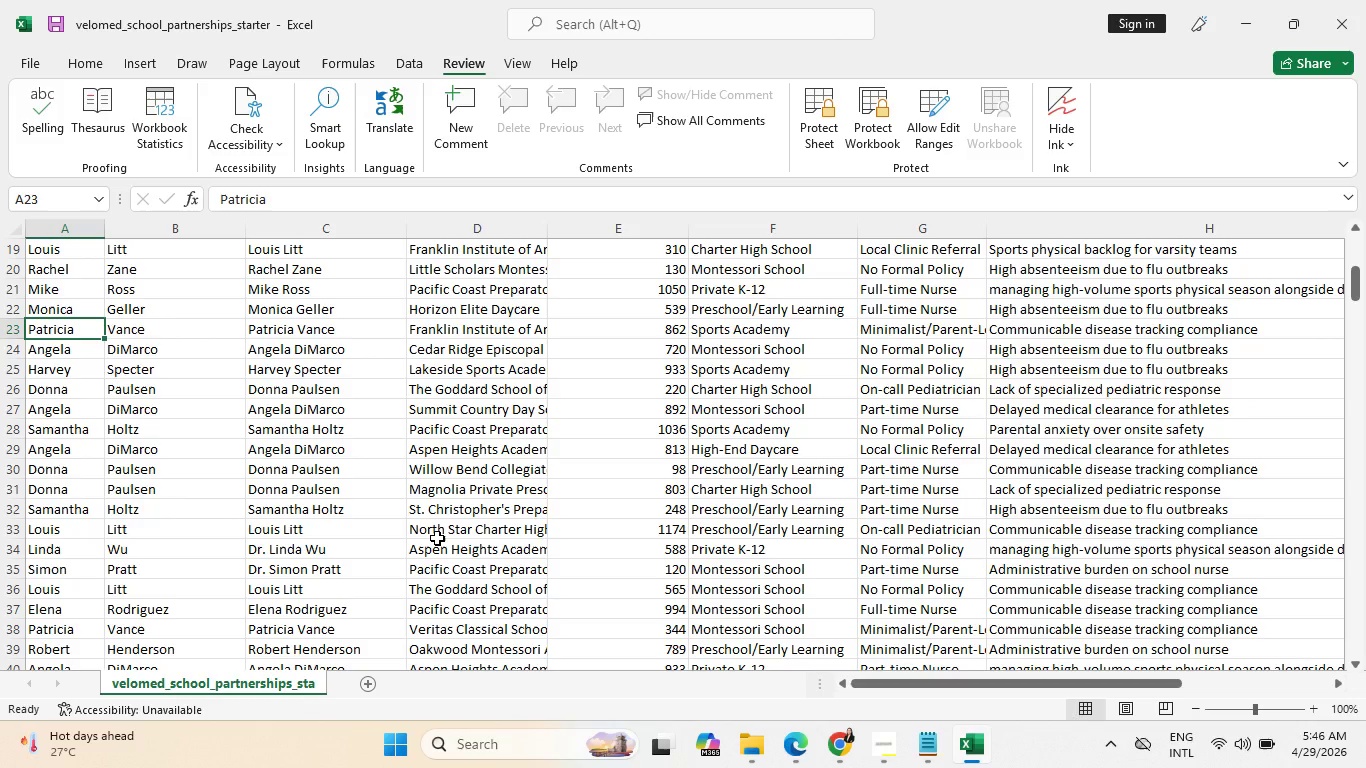 
key(ArrowDown)
 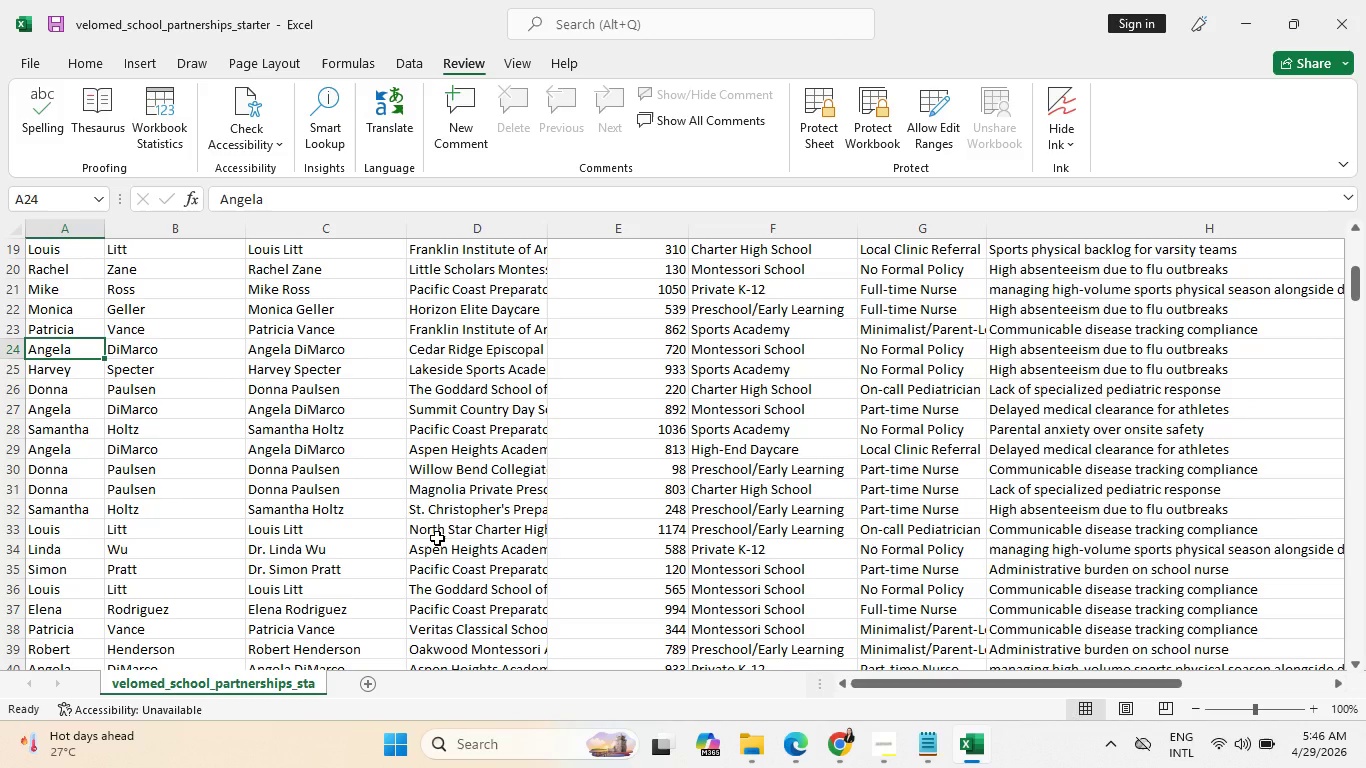 
key(ArrowDown)
 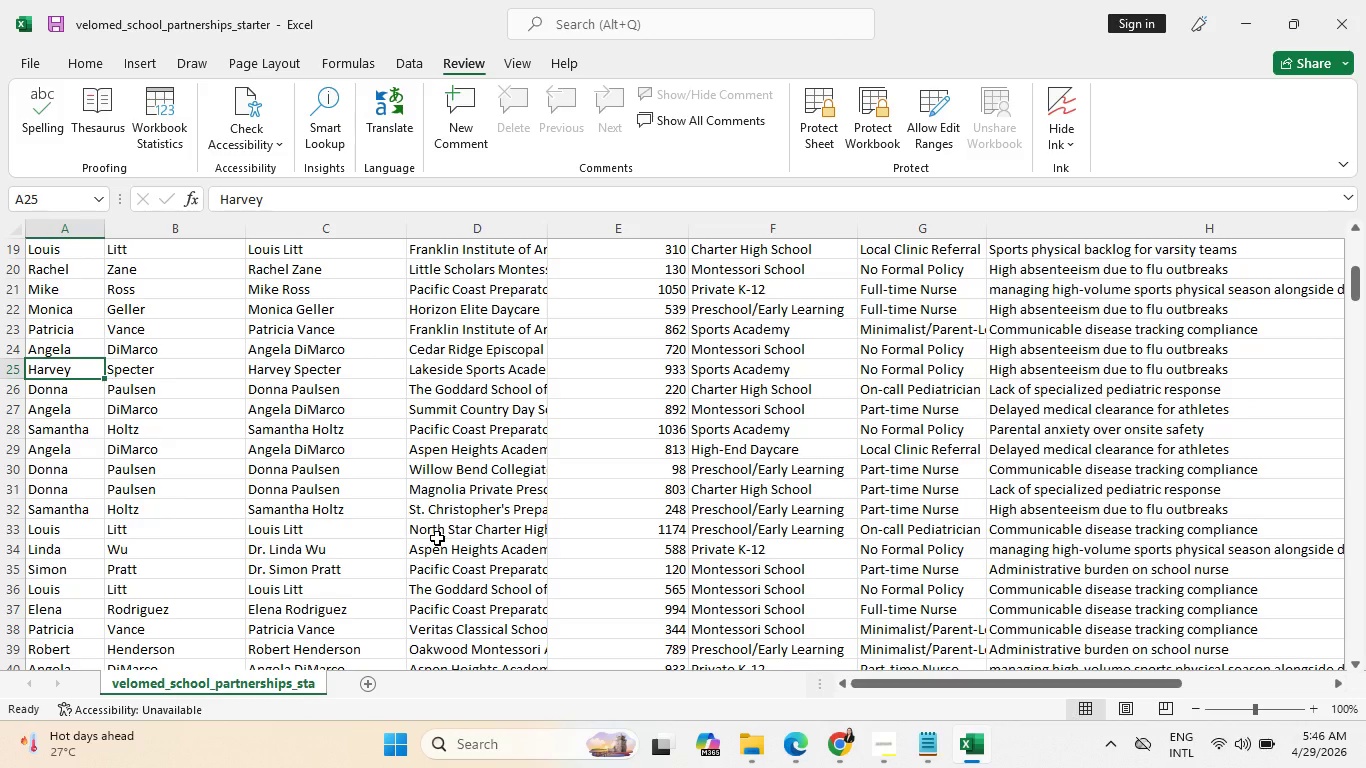 
key(ArrowDown)
 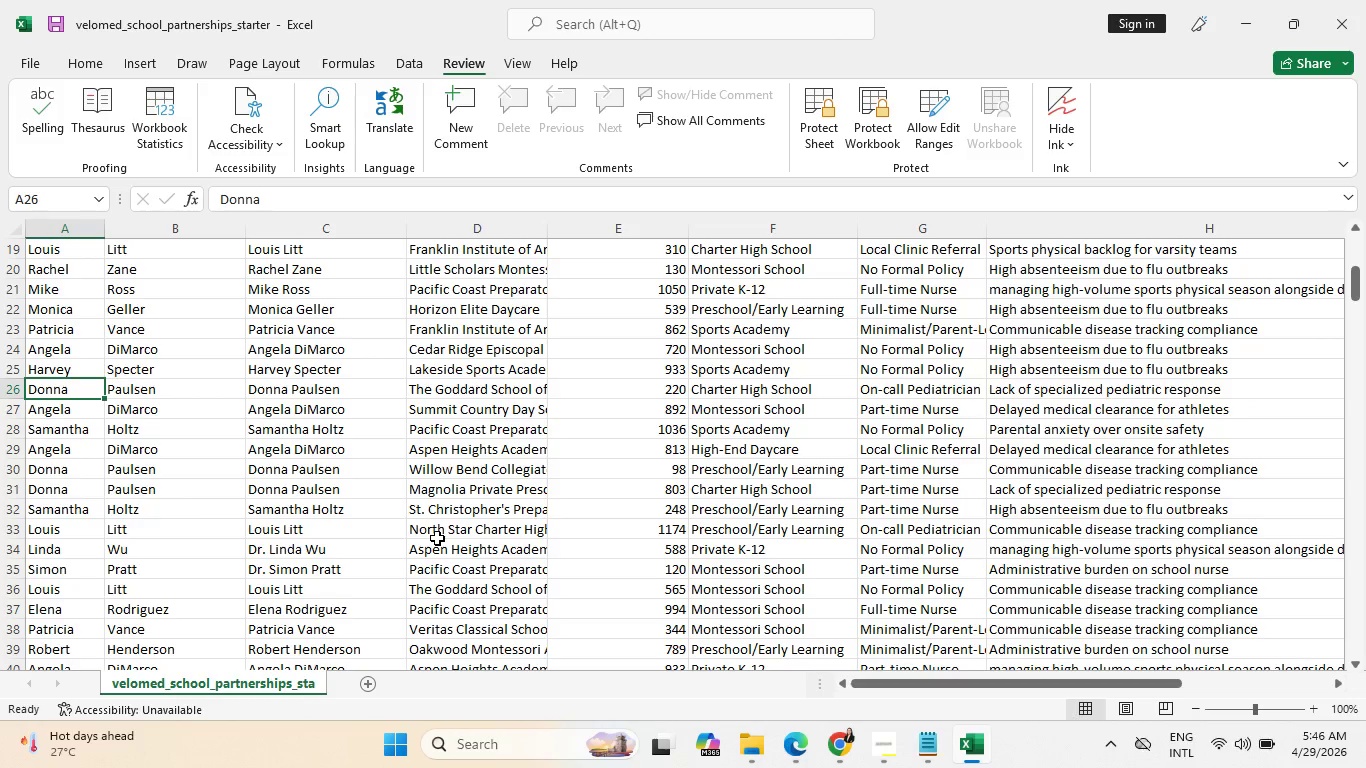 
key(ArrowDown)
 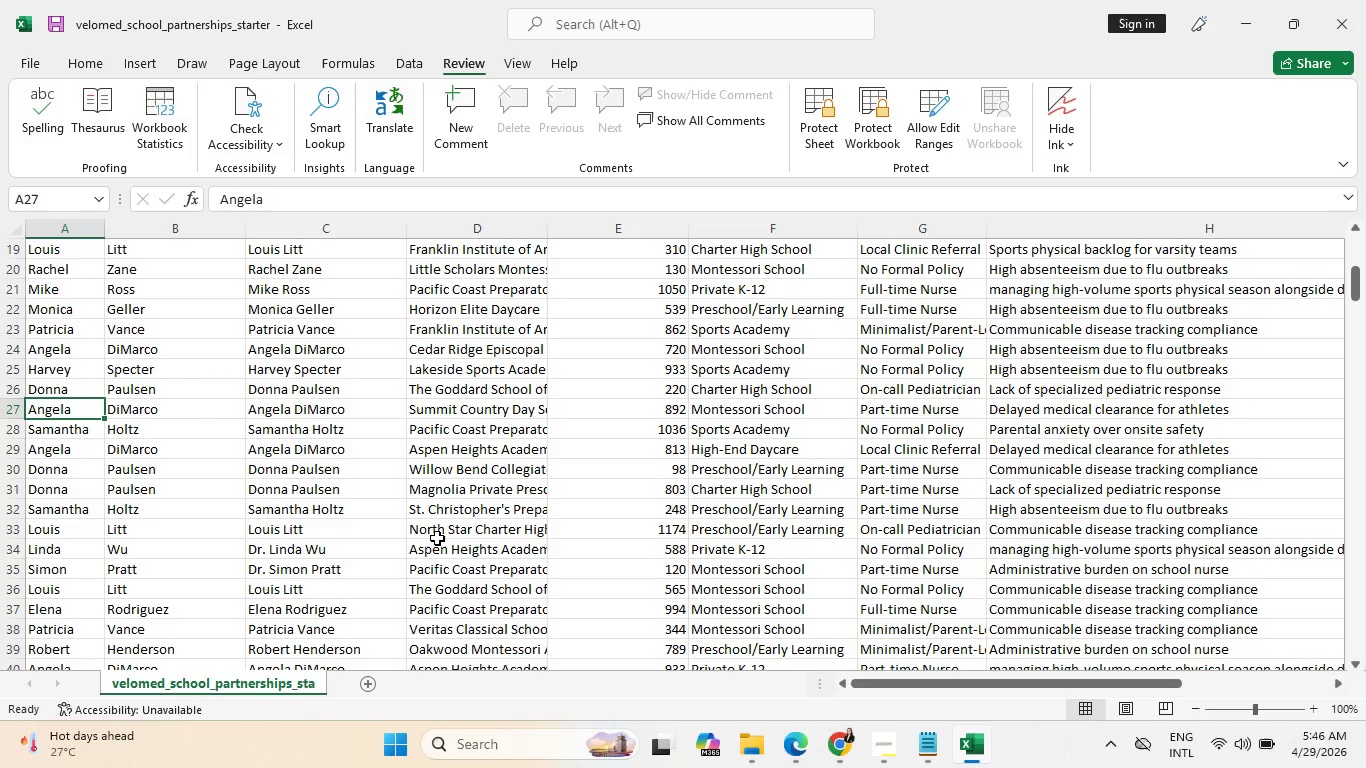 
key(ArrowDown)
 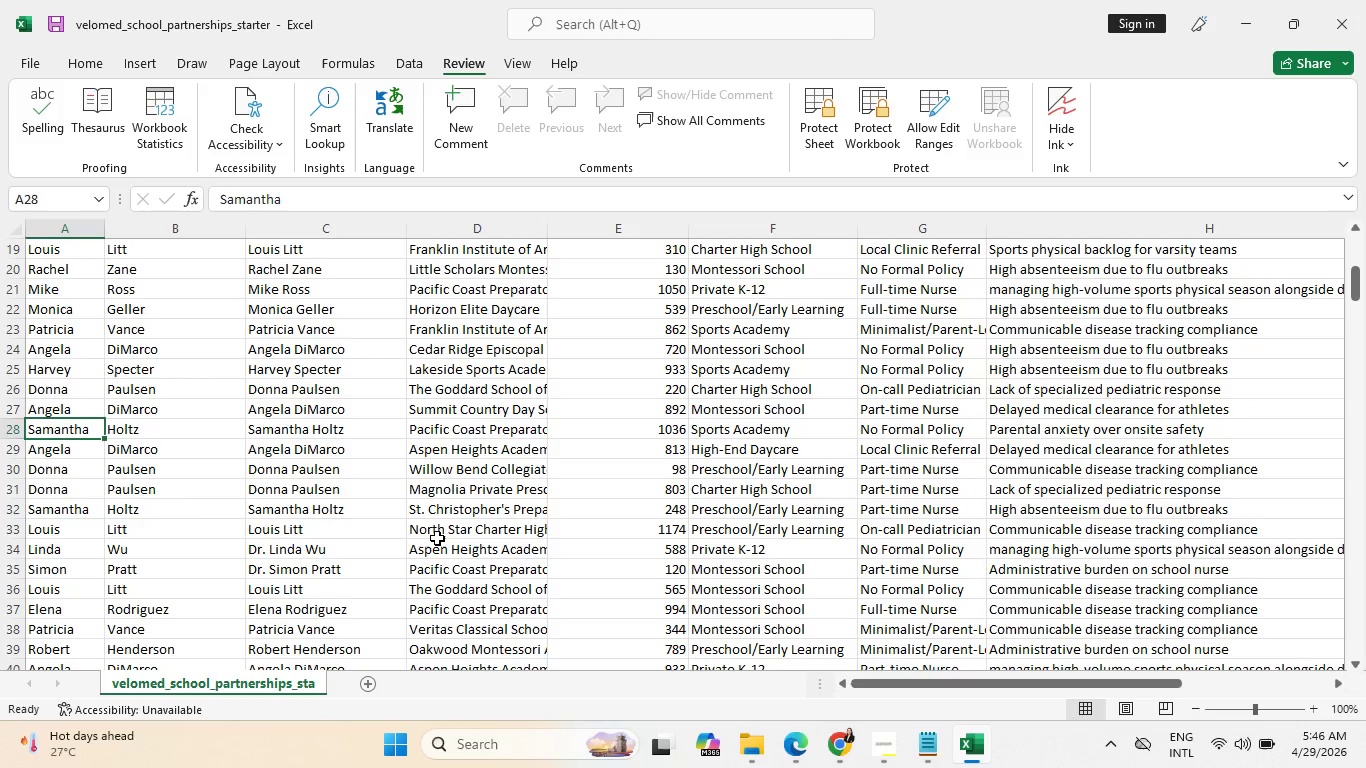 
key(ArrowDown)
 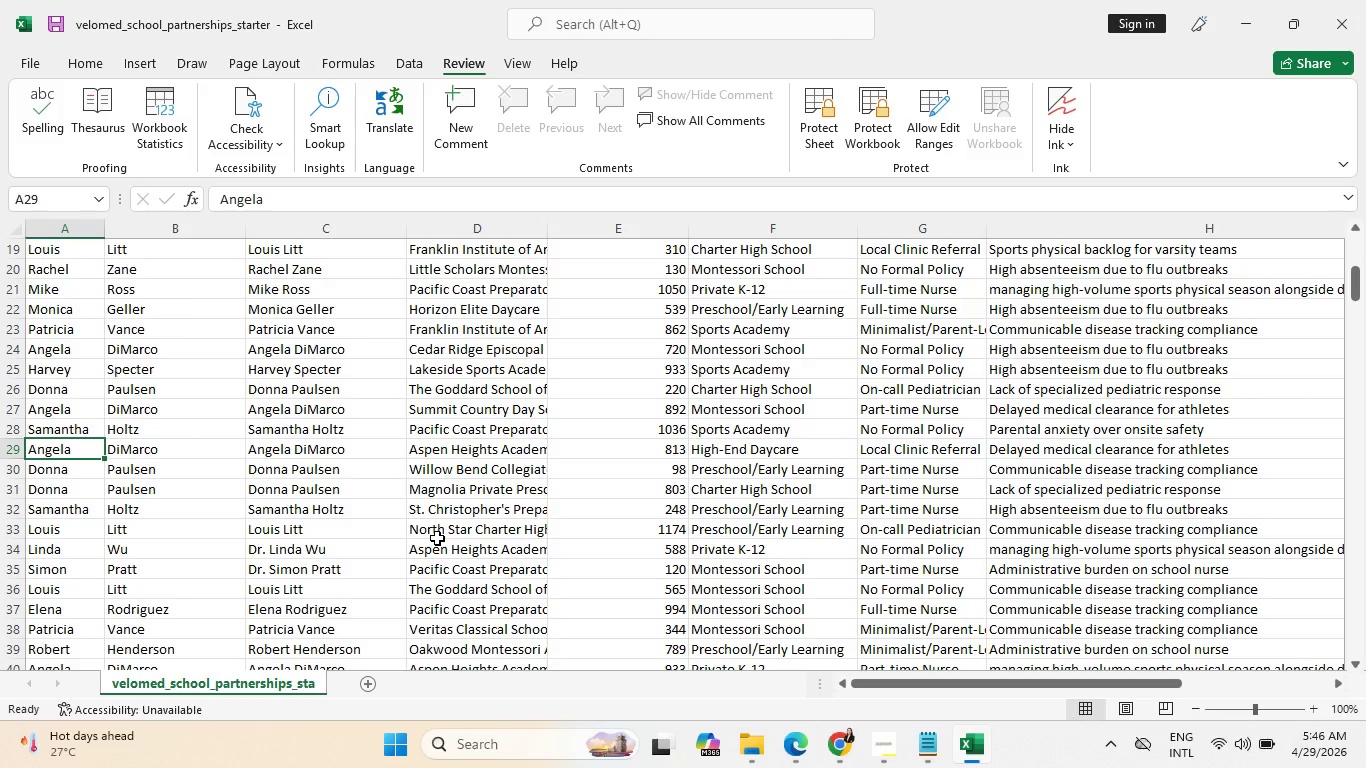 
key(ArrowDown)
 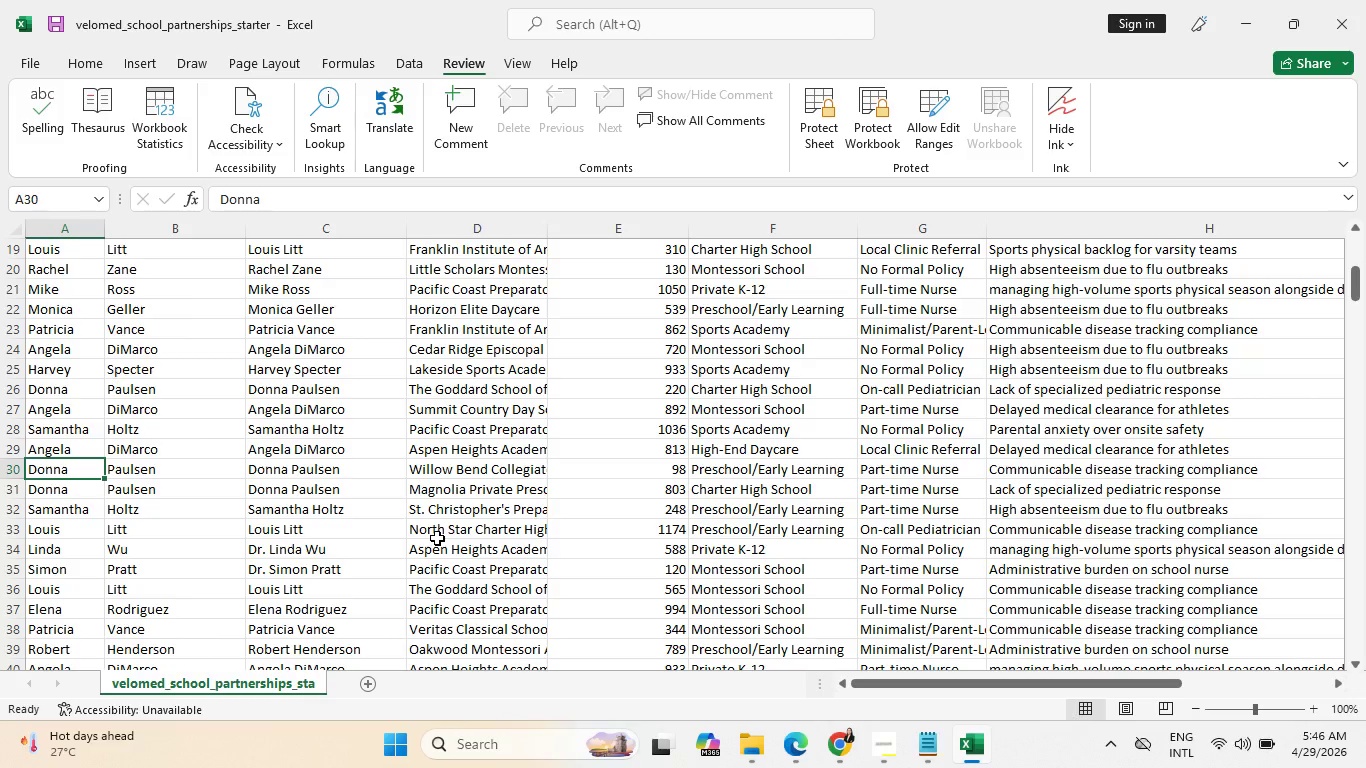 
key(ArrowDown)
 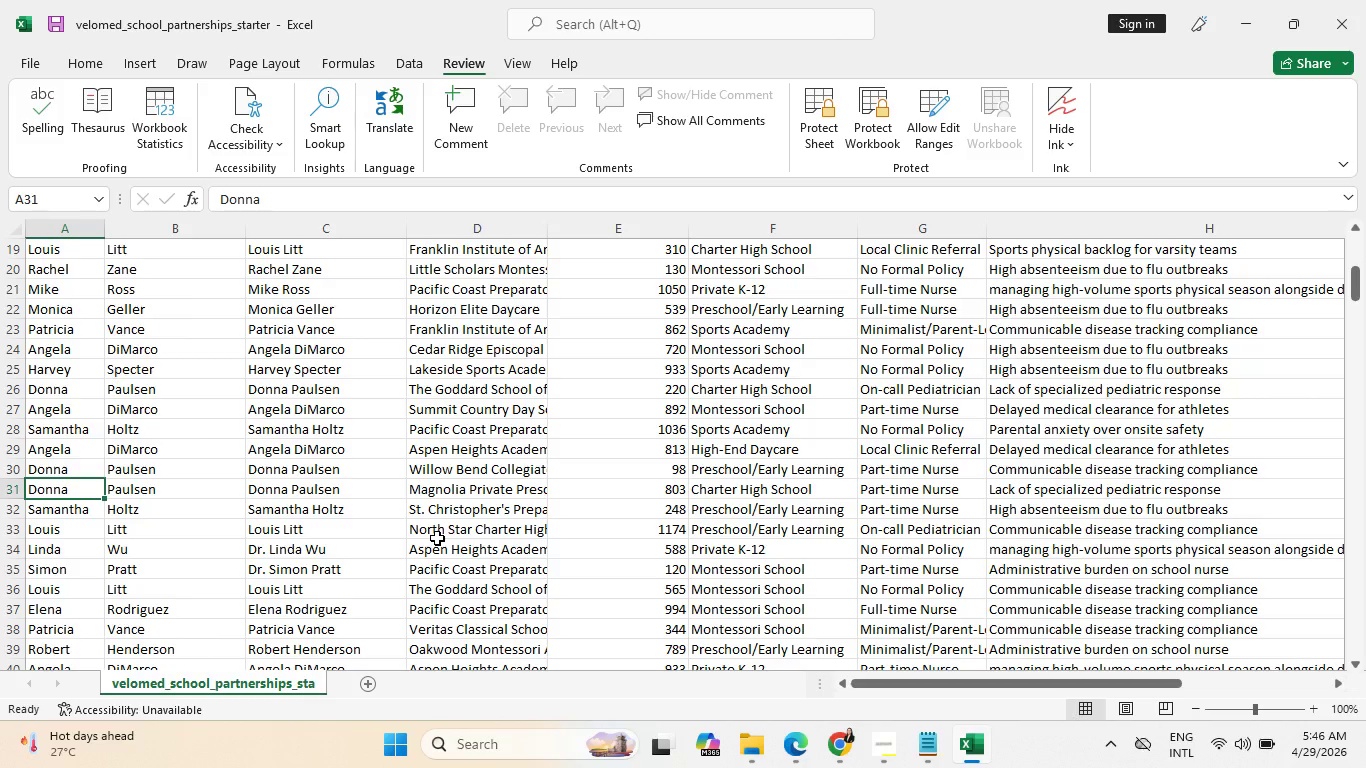 
key(ArrowDown)
 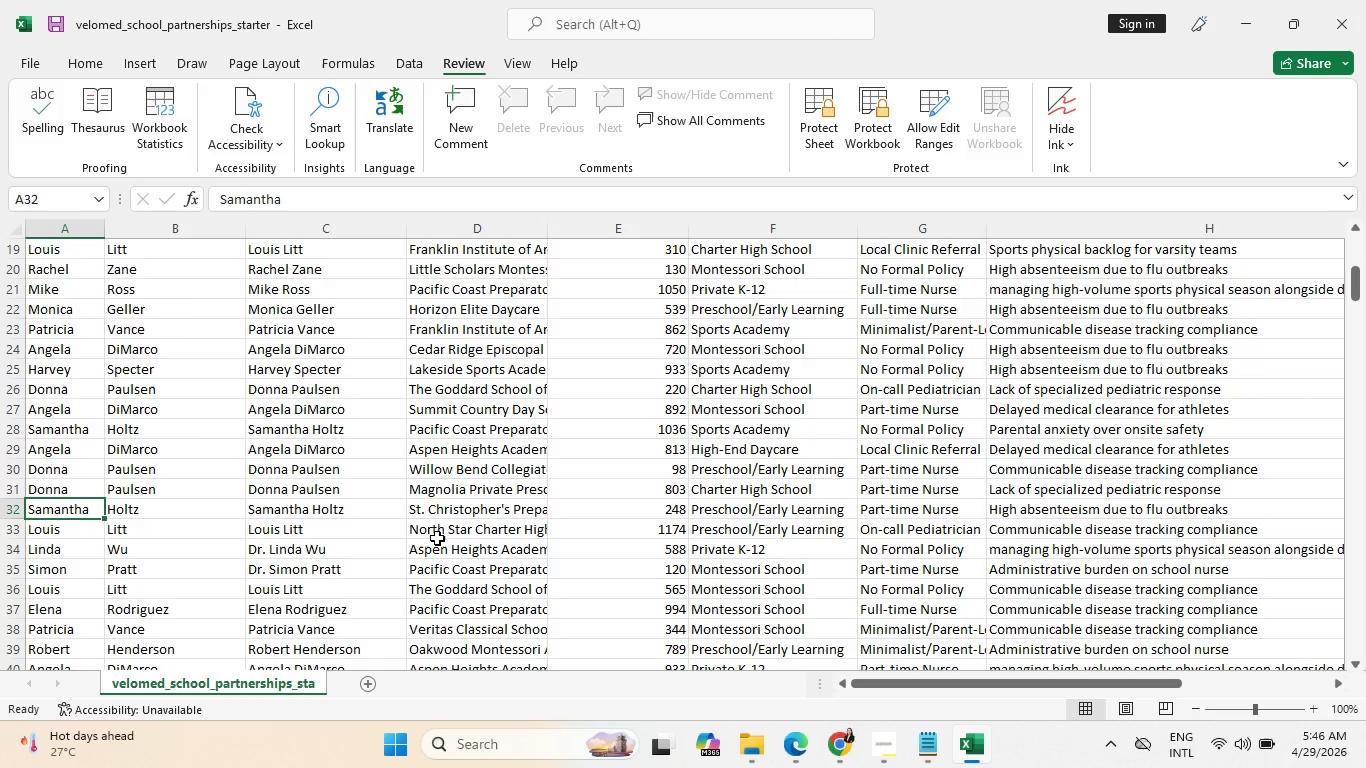 
key(ArrowDown)
 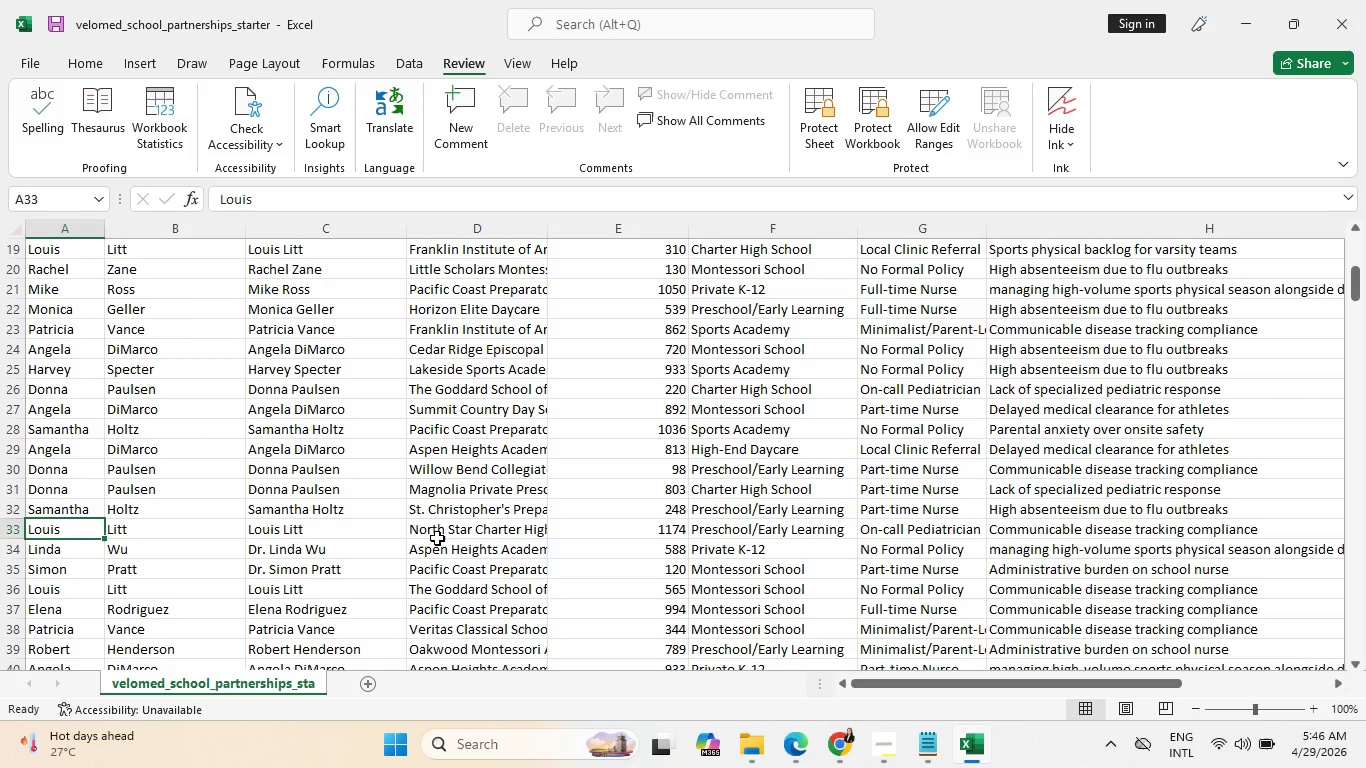 
wait(5.05)
 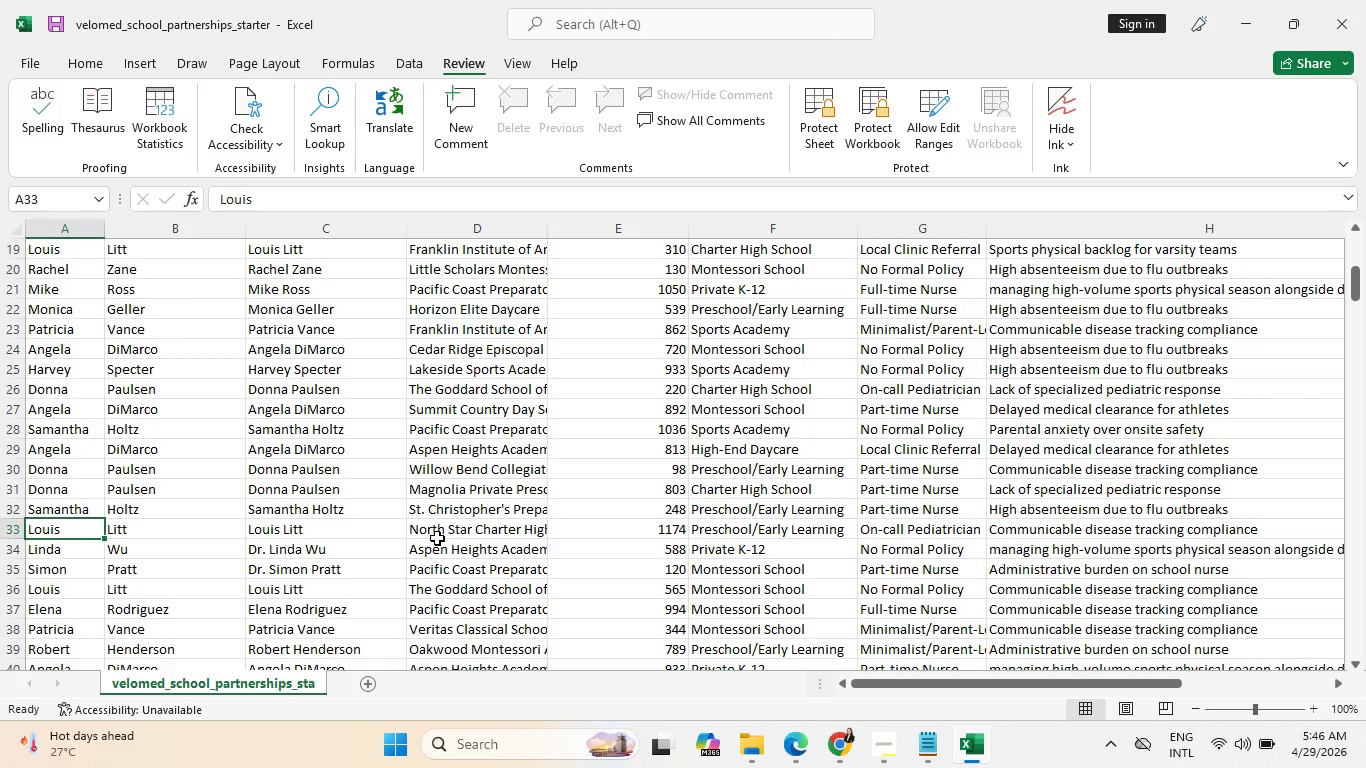 
key(ArrowDown)
 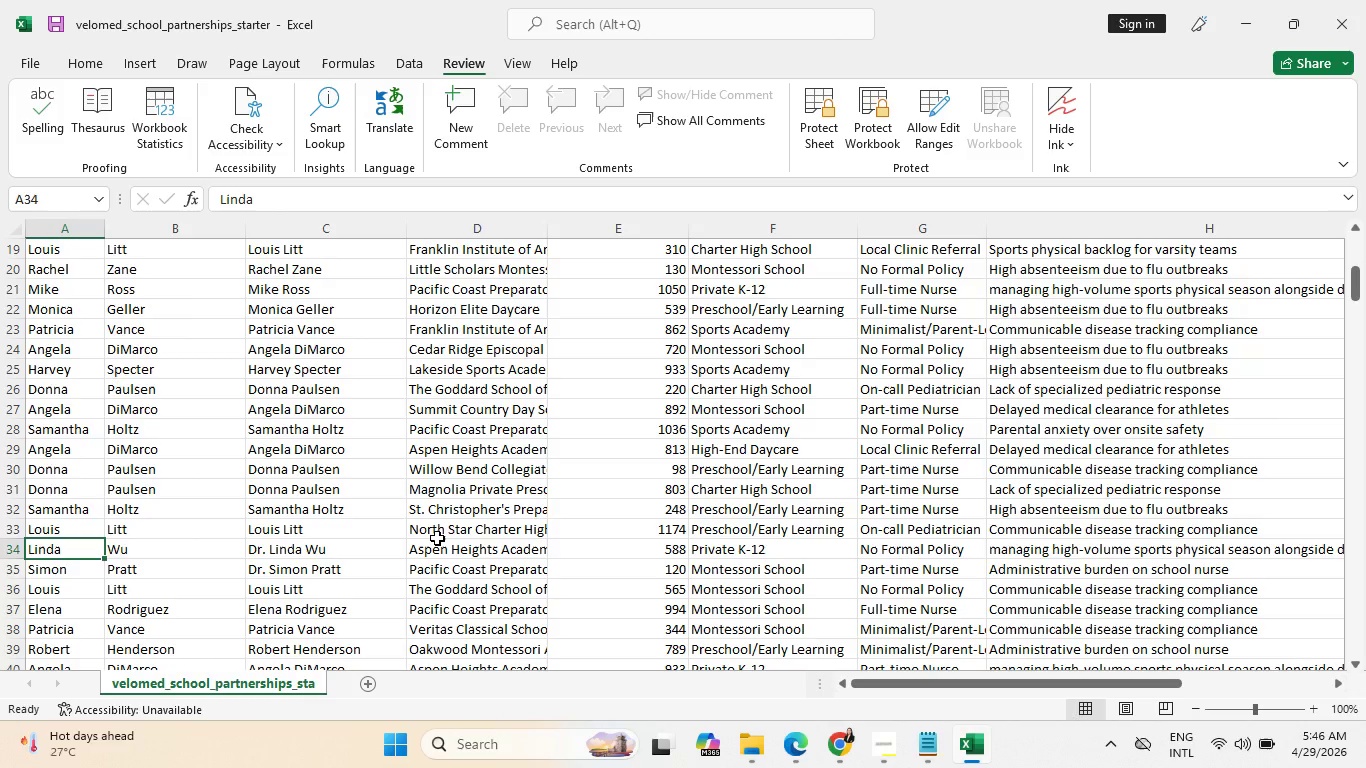 
key(ArrowDown)
 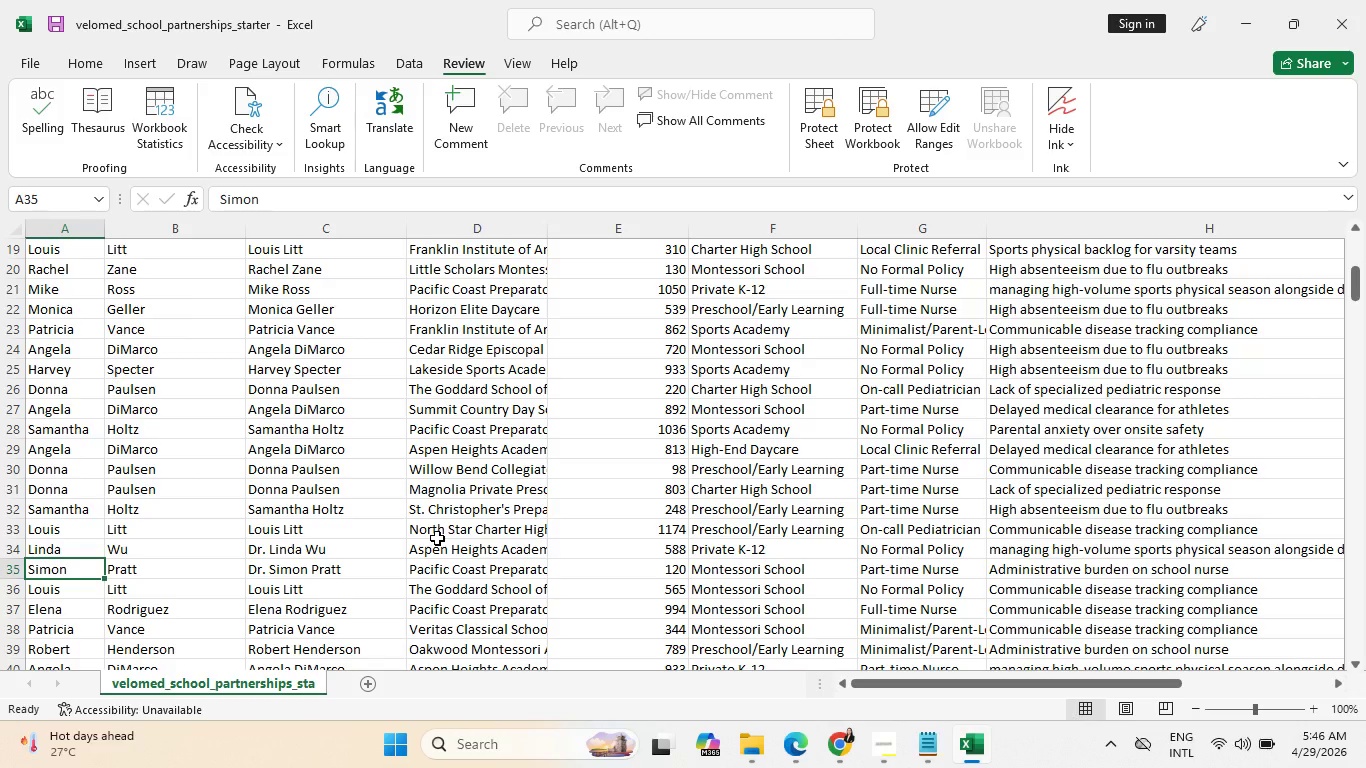 
key(ArrowDown)
 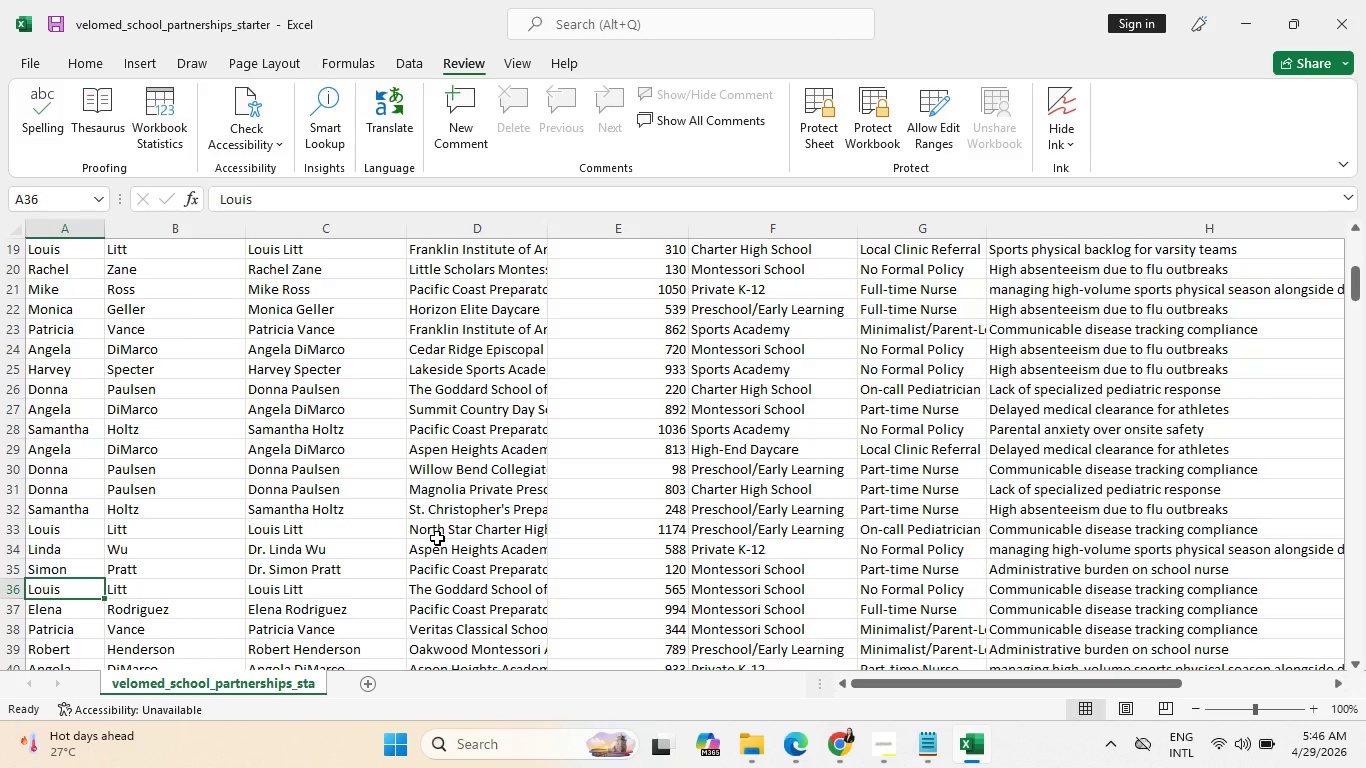 
scroll: coordinate [427, 531], scroll_direction: down, amount: 6.0
 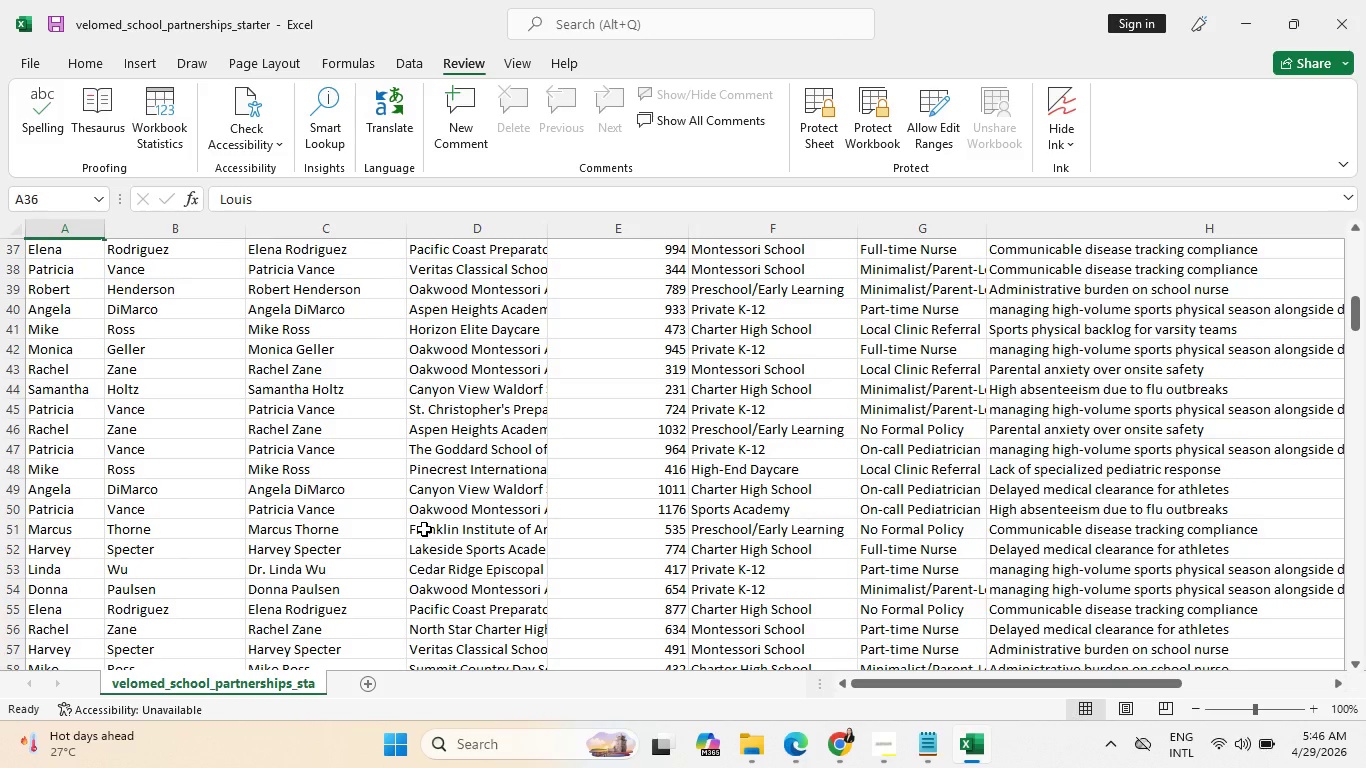 
key(ArrowDown)
 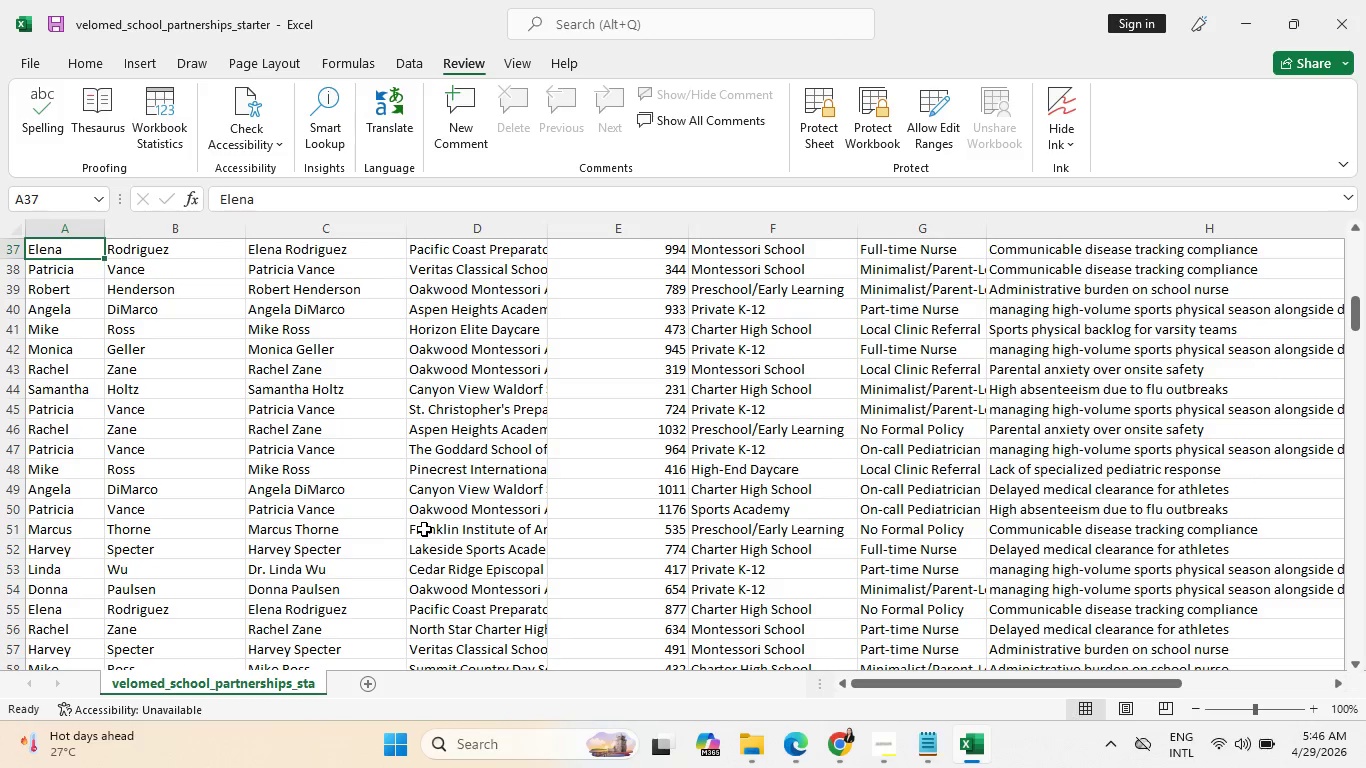 
key(ArrowDown)
 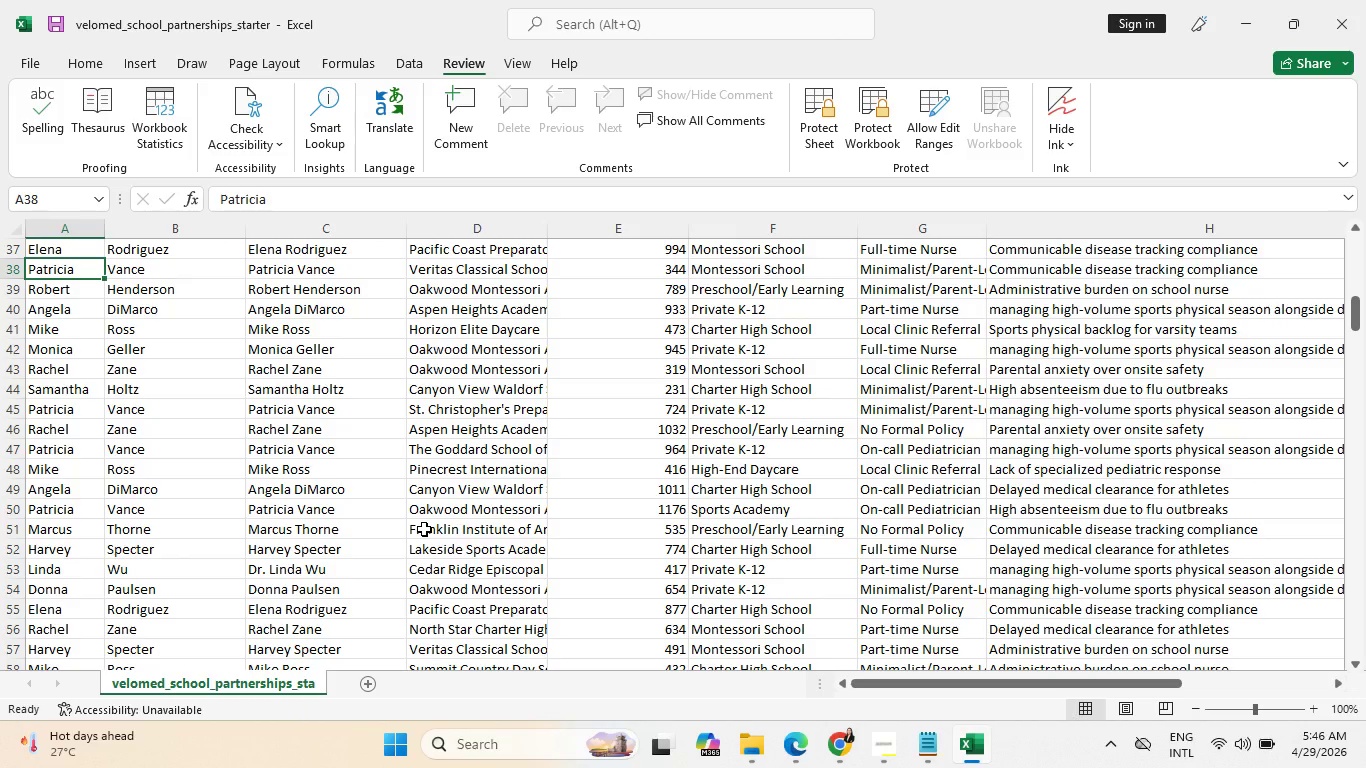 
key(ArrowDown)
 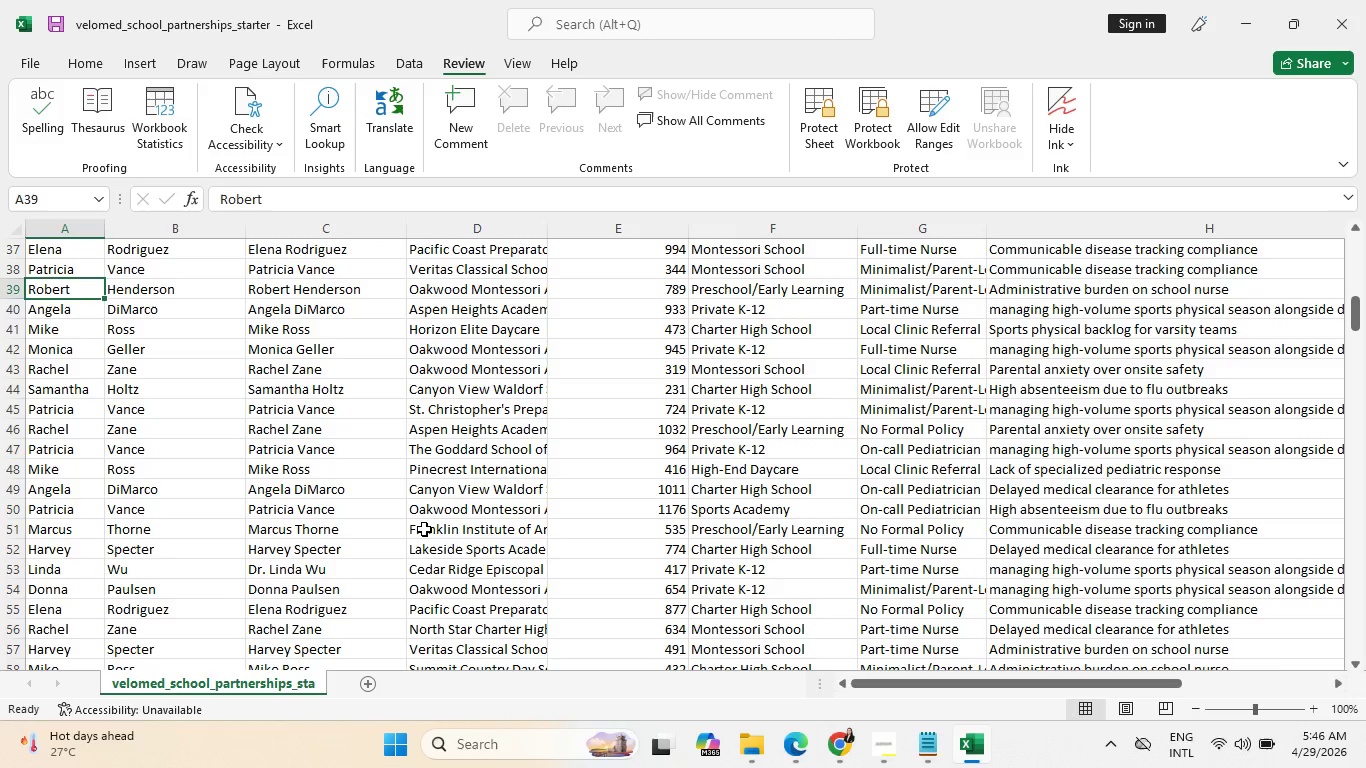 
key(ArrowDown)
 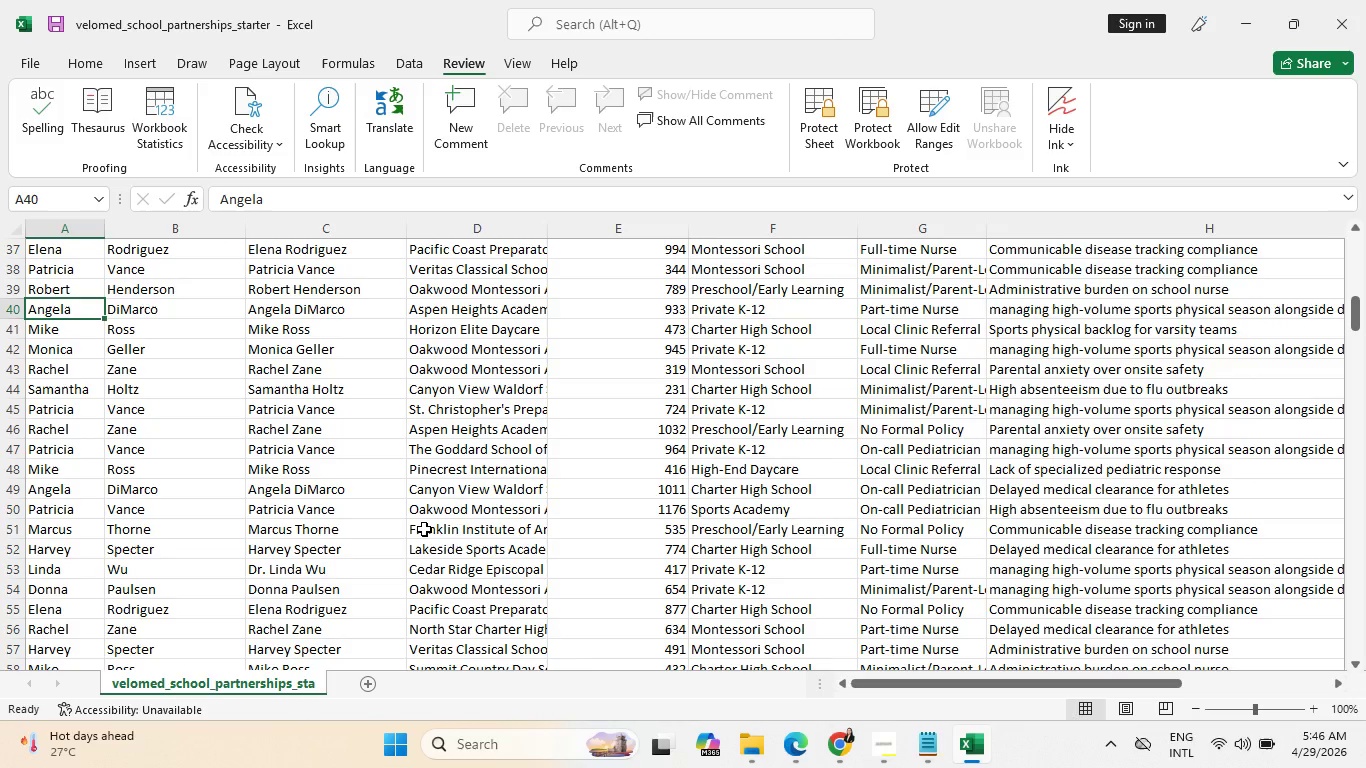 
key(ArrowDown)
 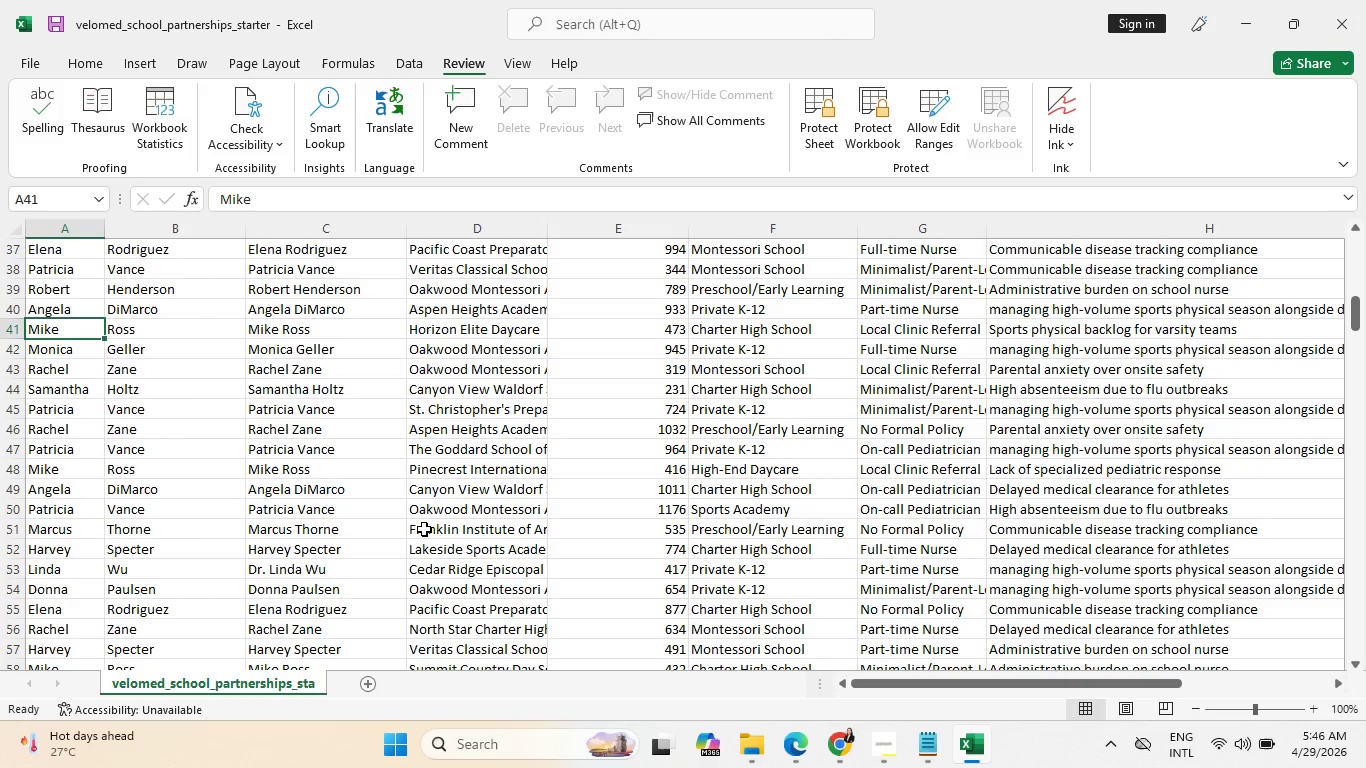 
key(ArrowDown)
 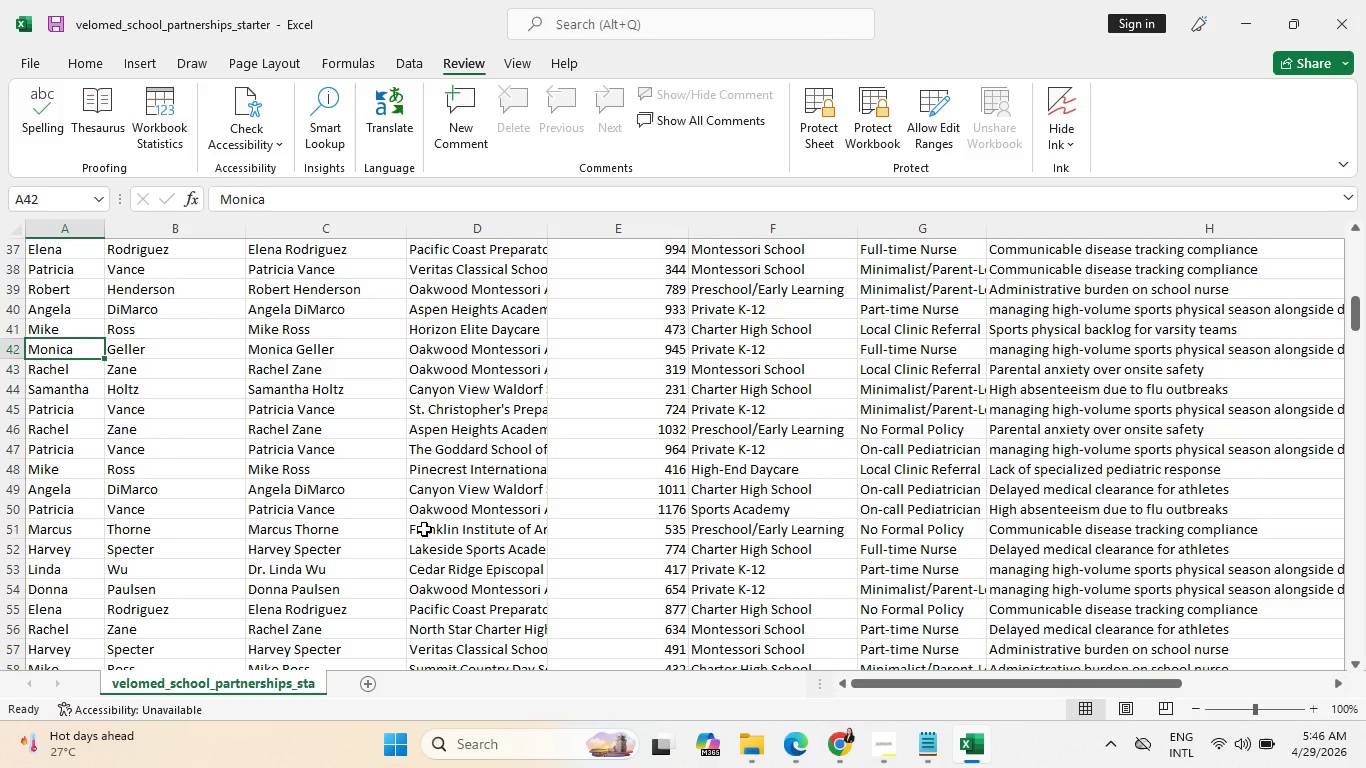 
key(ArrowDown)
 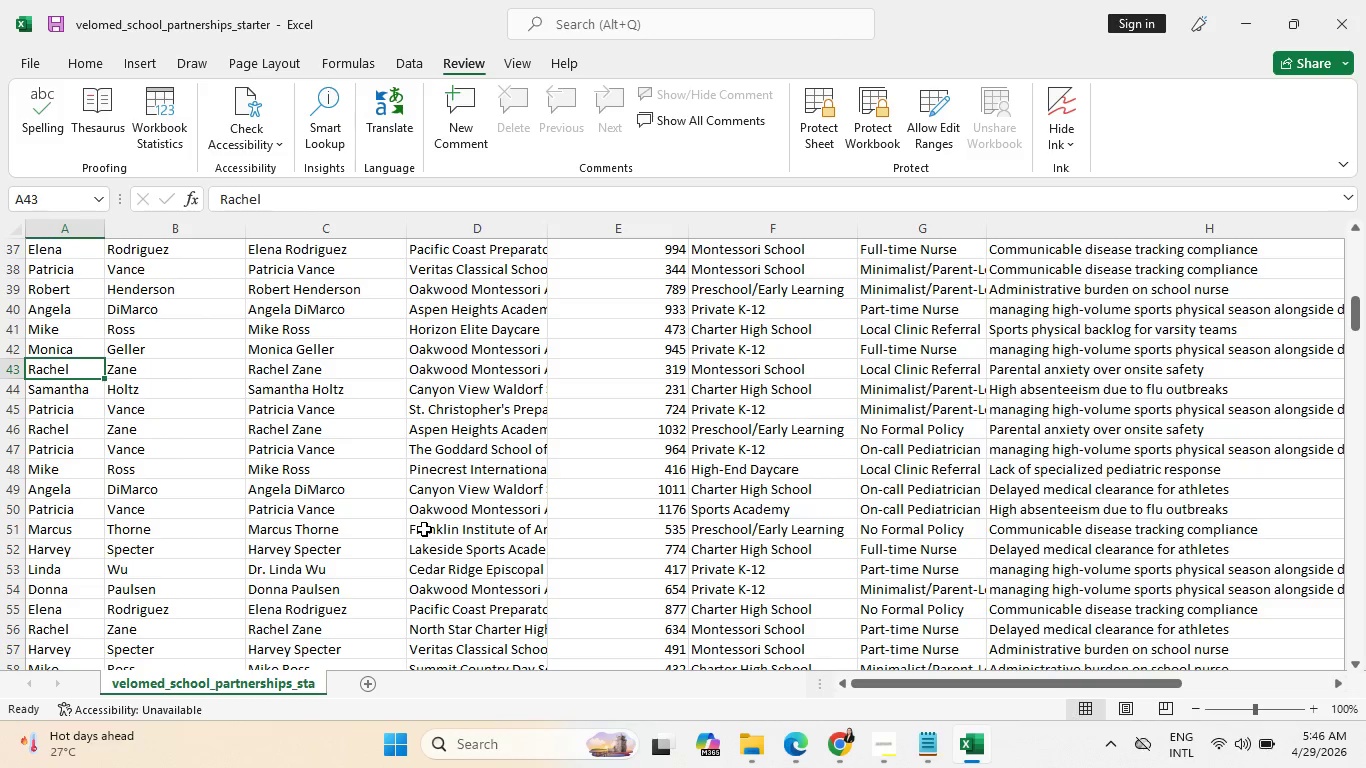 
key(ArrowDown)
 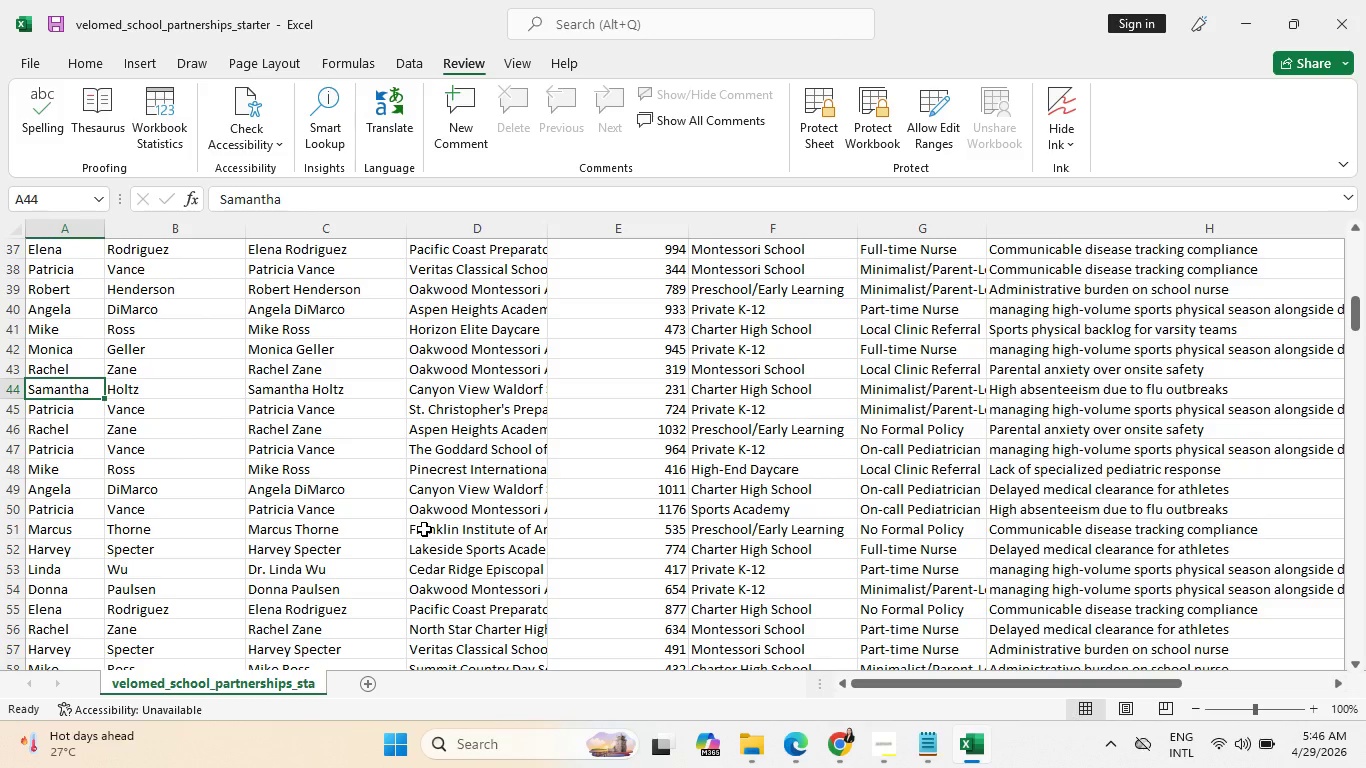 
key(ArrowDown)
 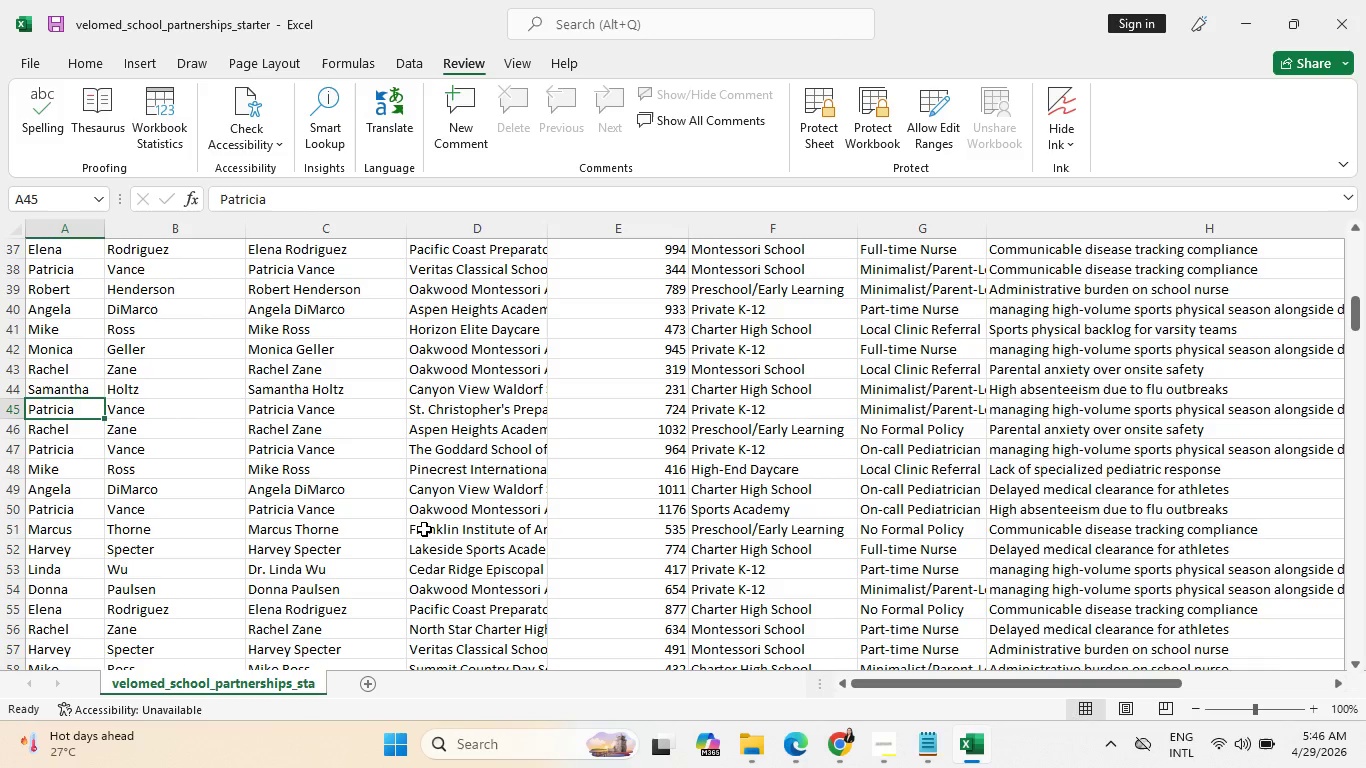 
key(ArrowDown)
 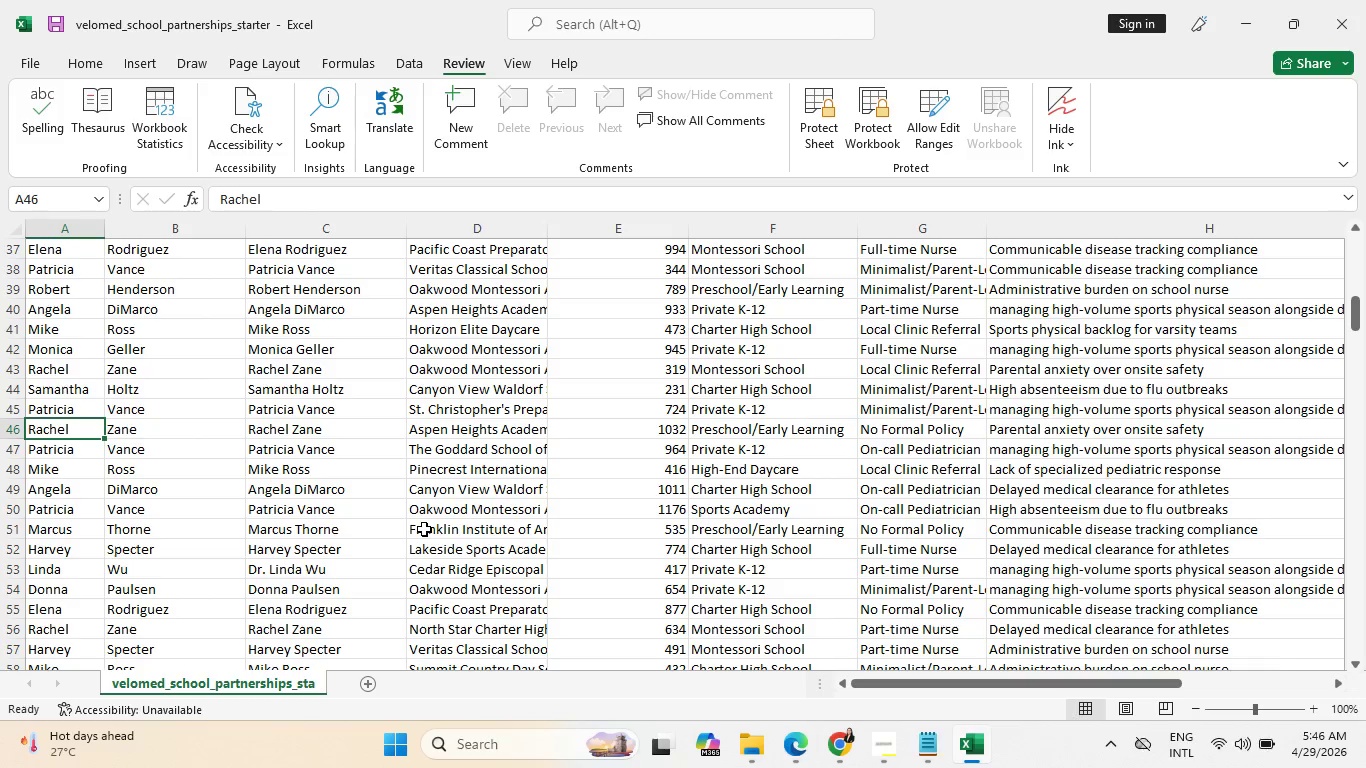 
key(ArrowDown)
 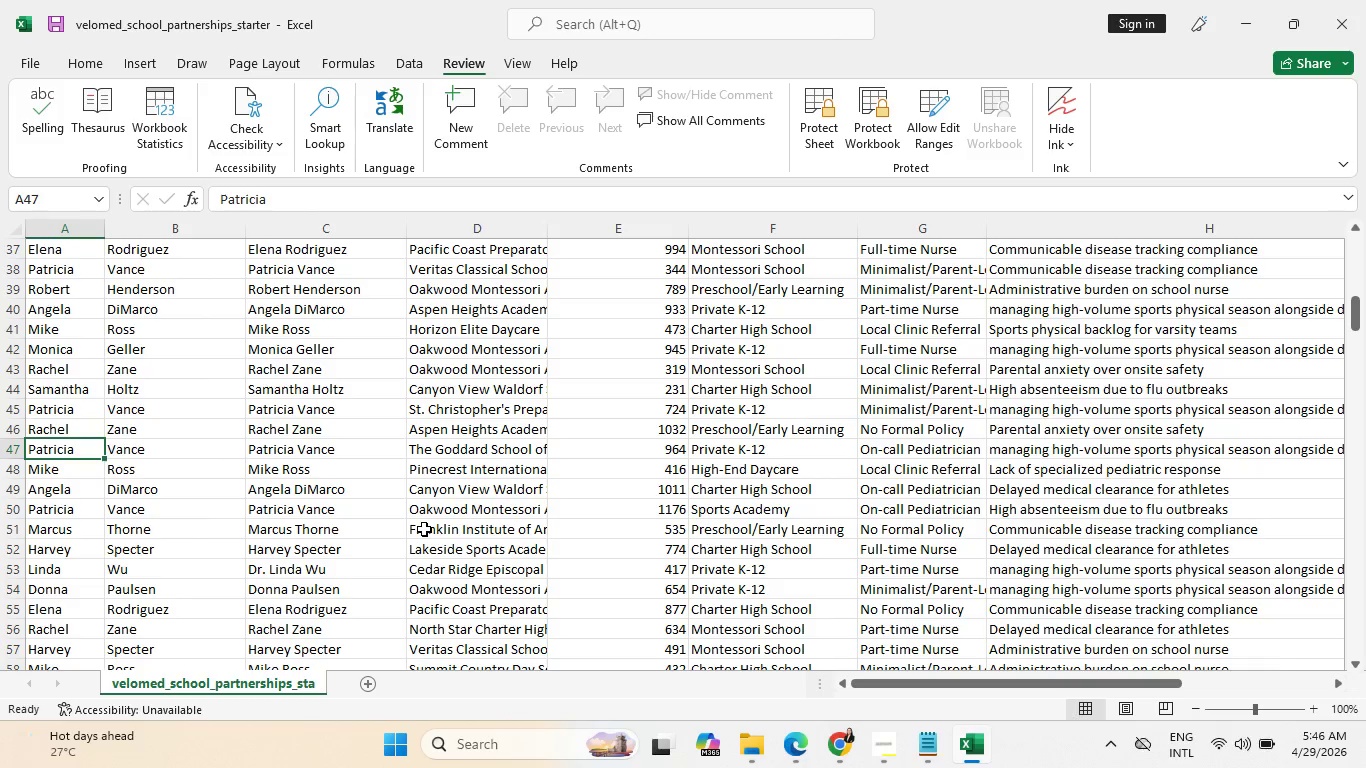 
key(ArrowDown)
 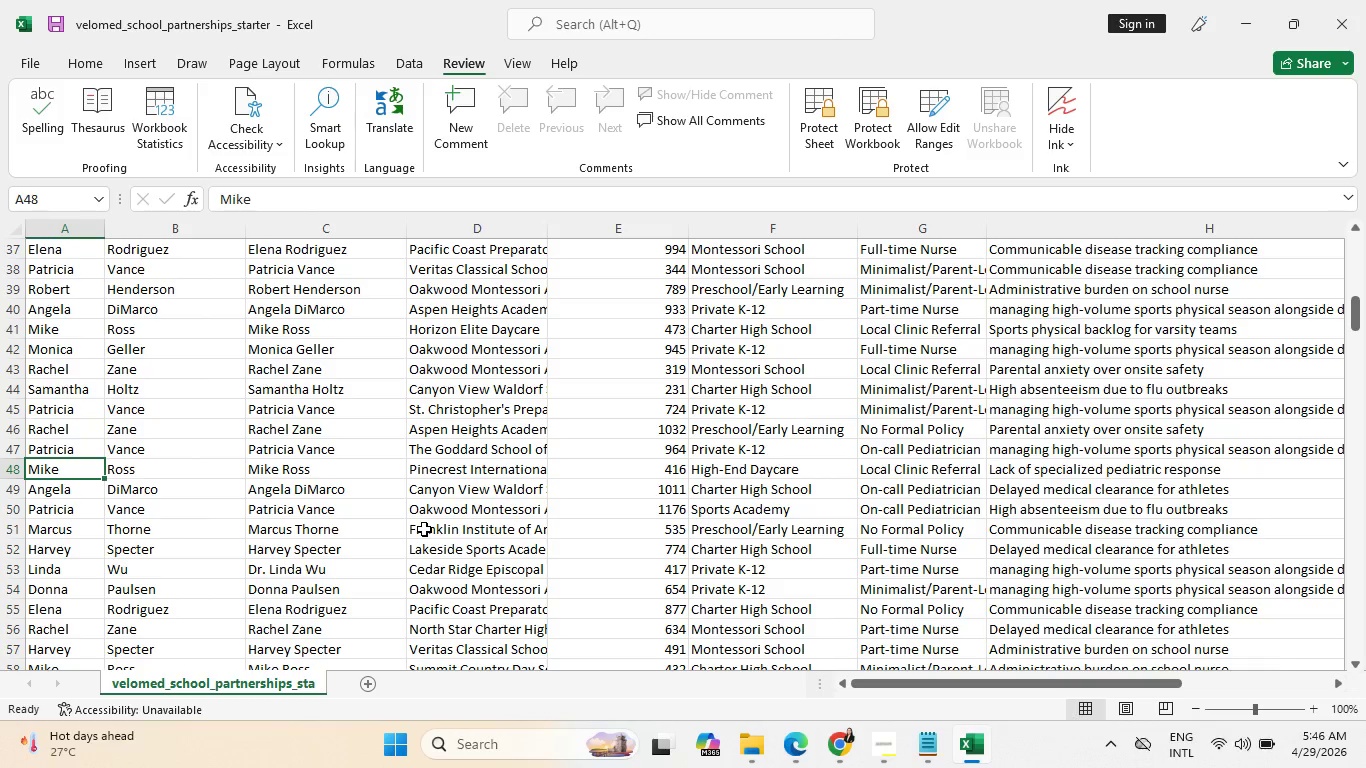 
key(ArrowDown)
 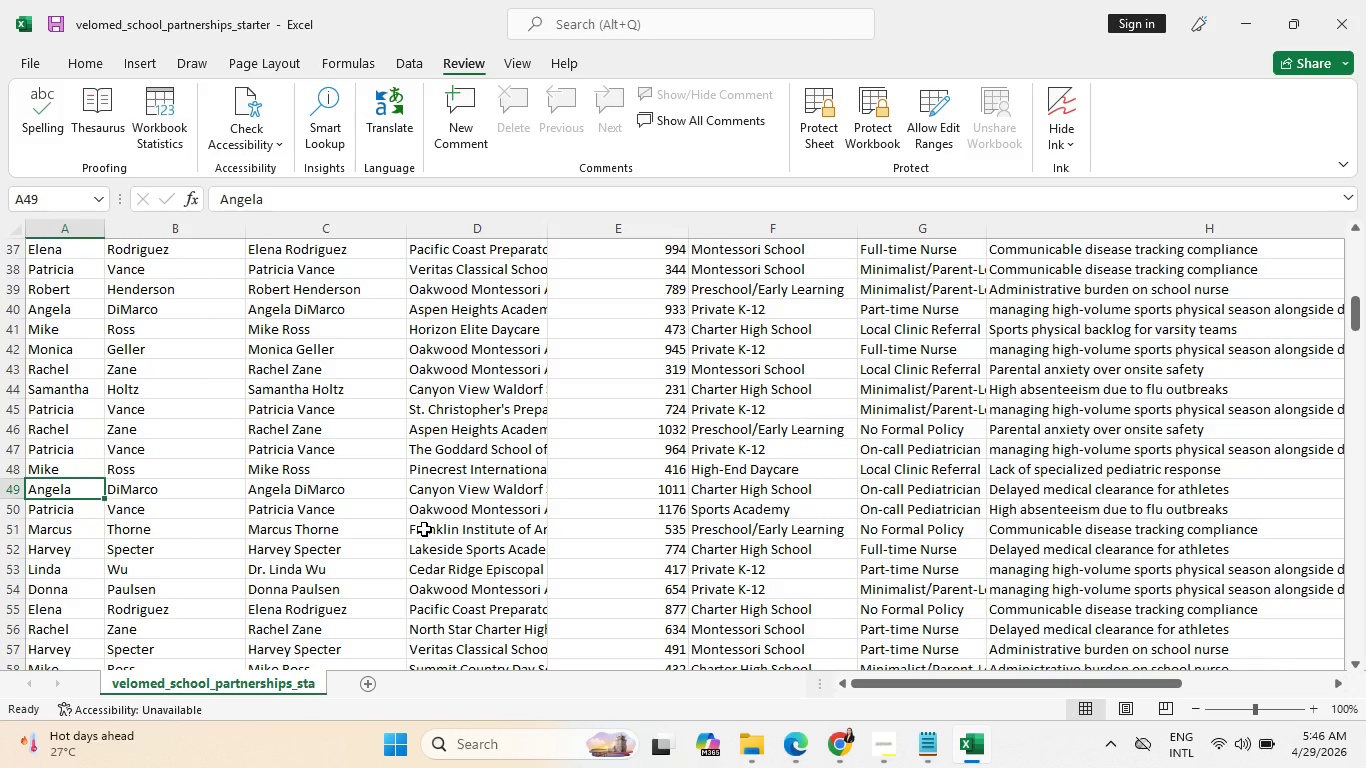 
key(ArrowDown)
 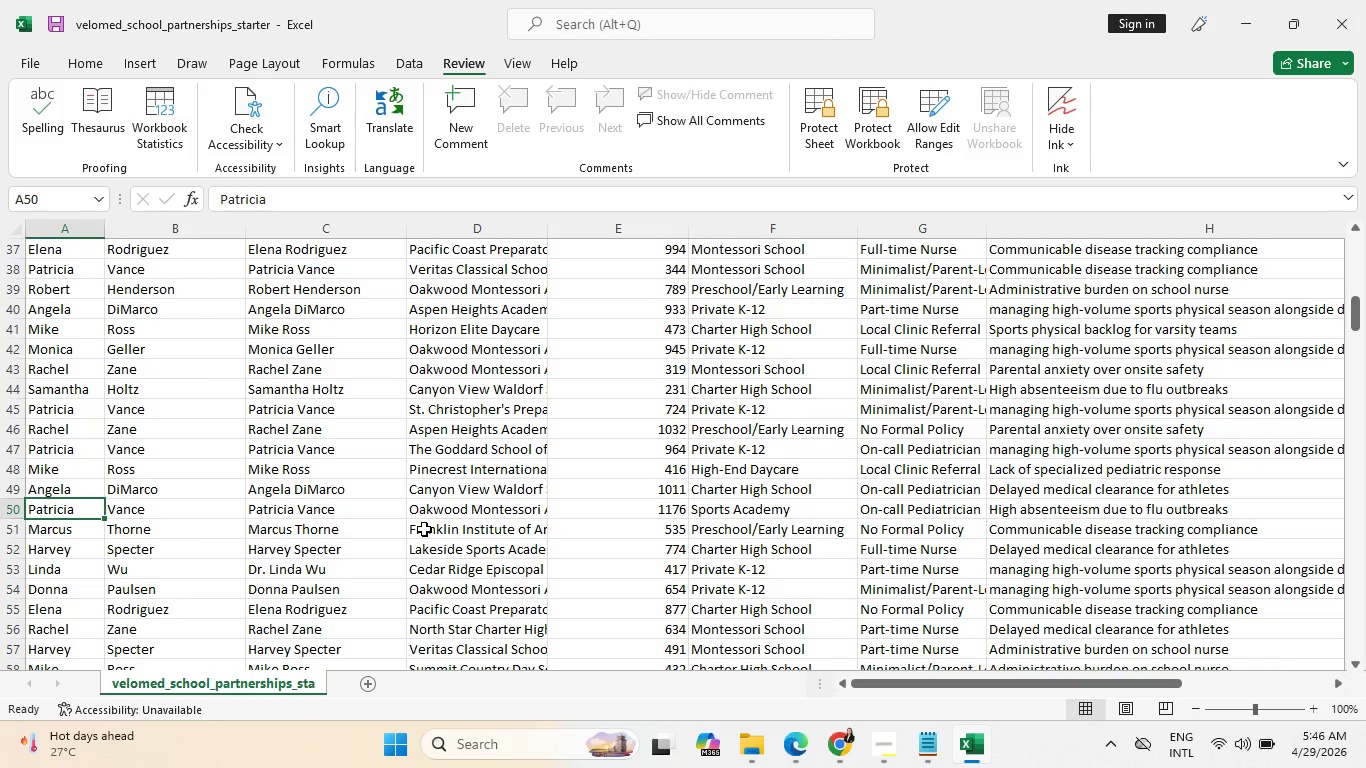 
key(ArrowDown)
 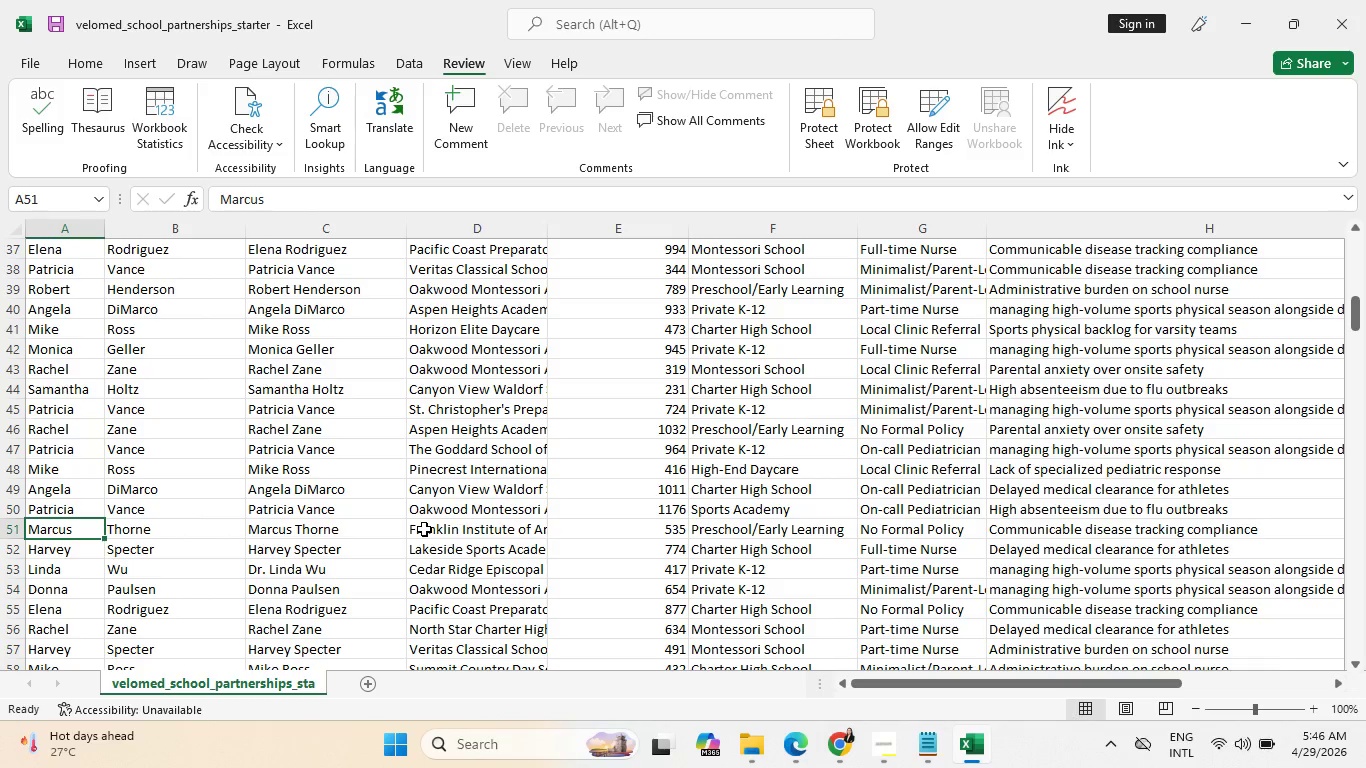 
key(ArrowDown)
 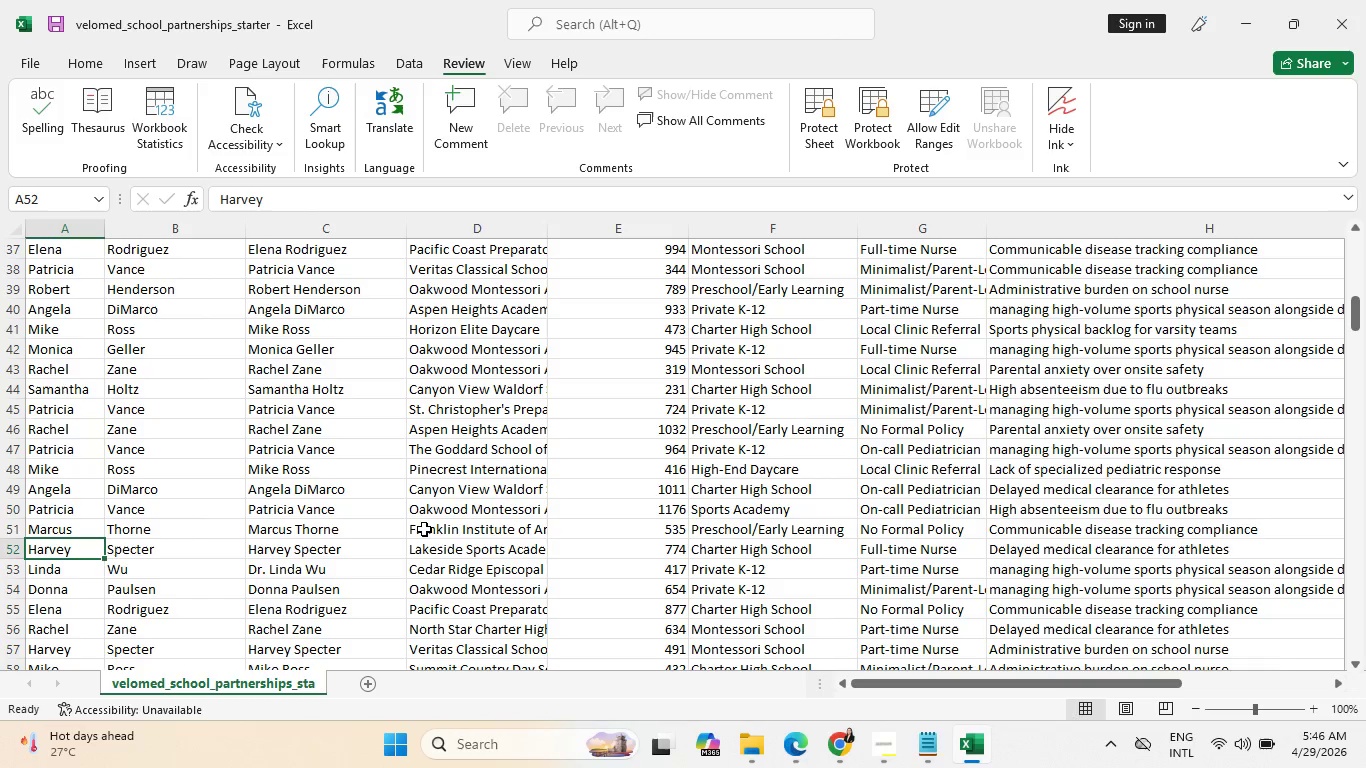 
key(ArrowDown)
 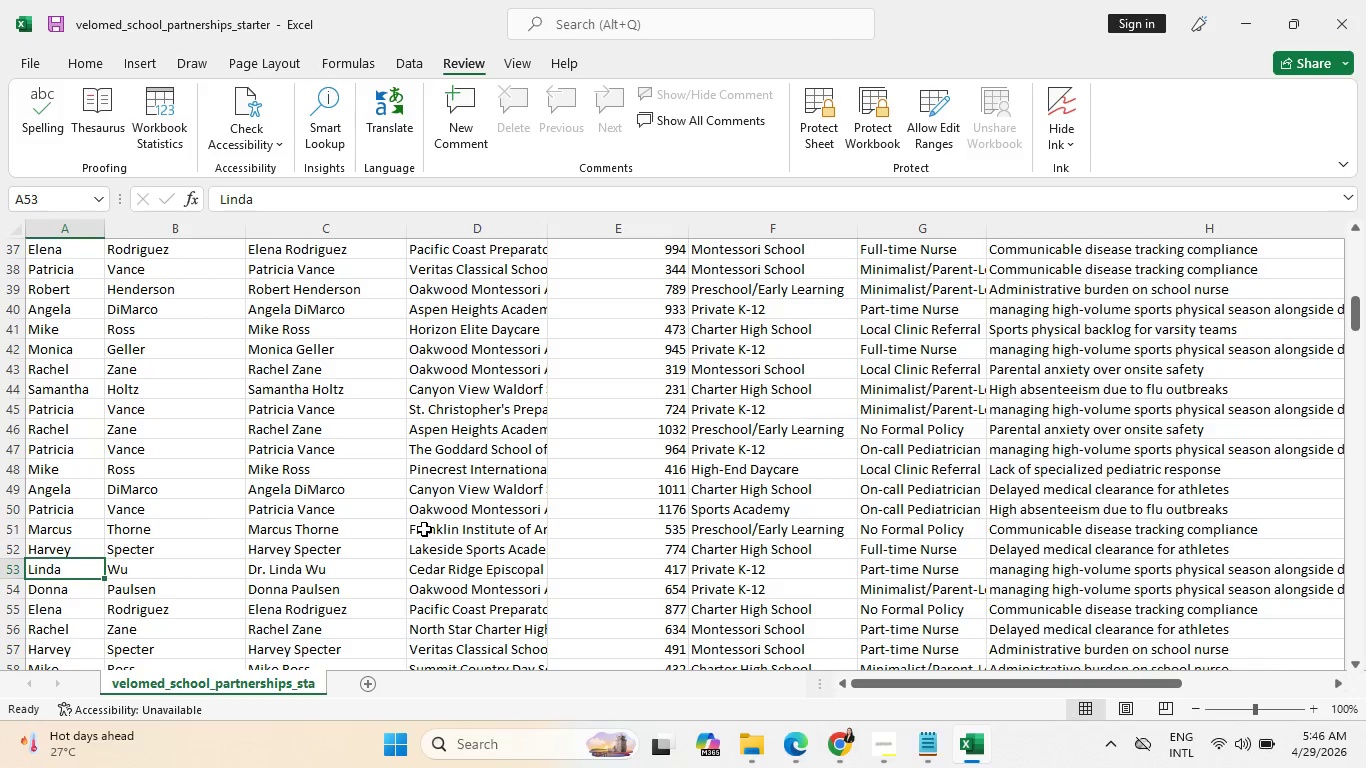 
key(ArrowDown)
 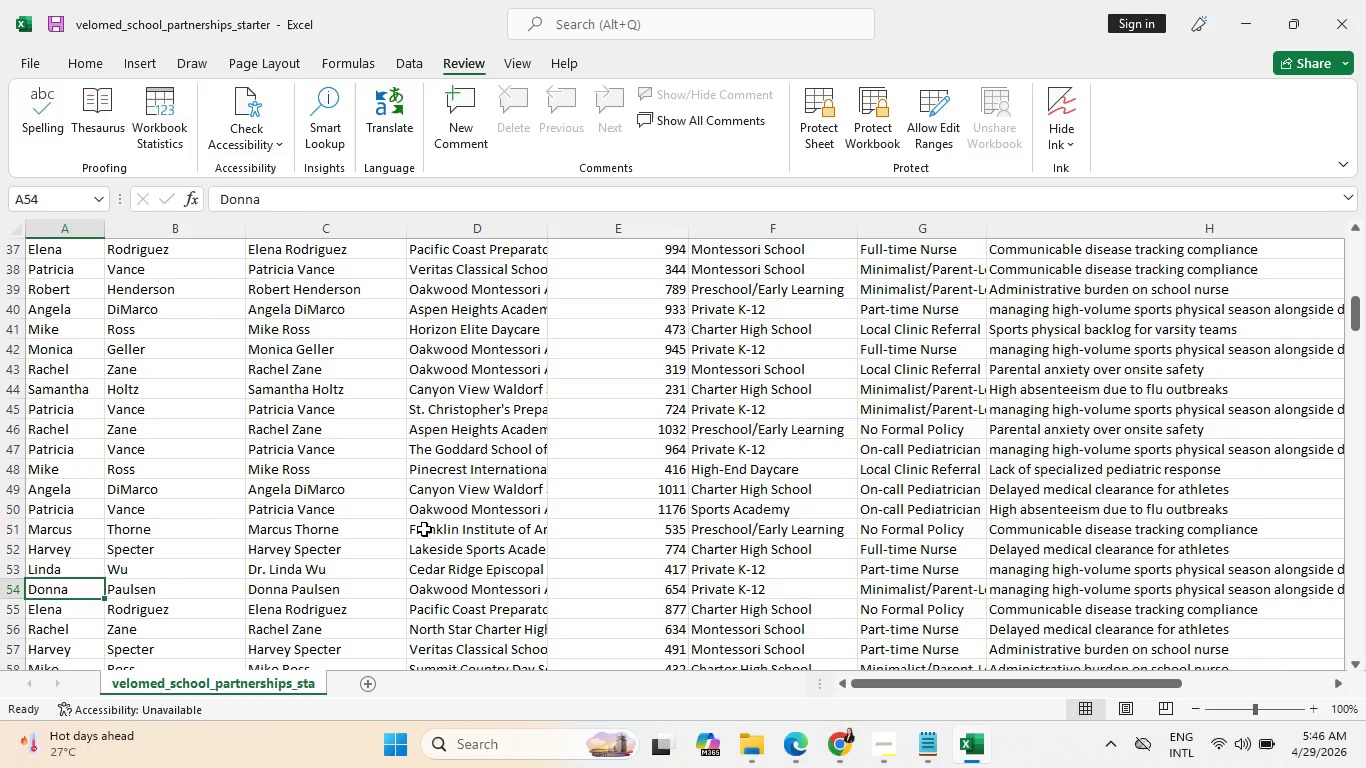 
key(ArrowDown)
 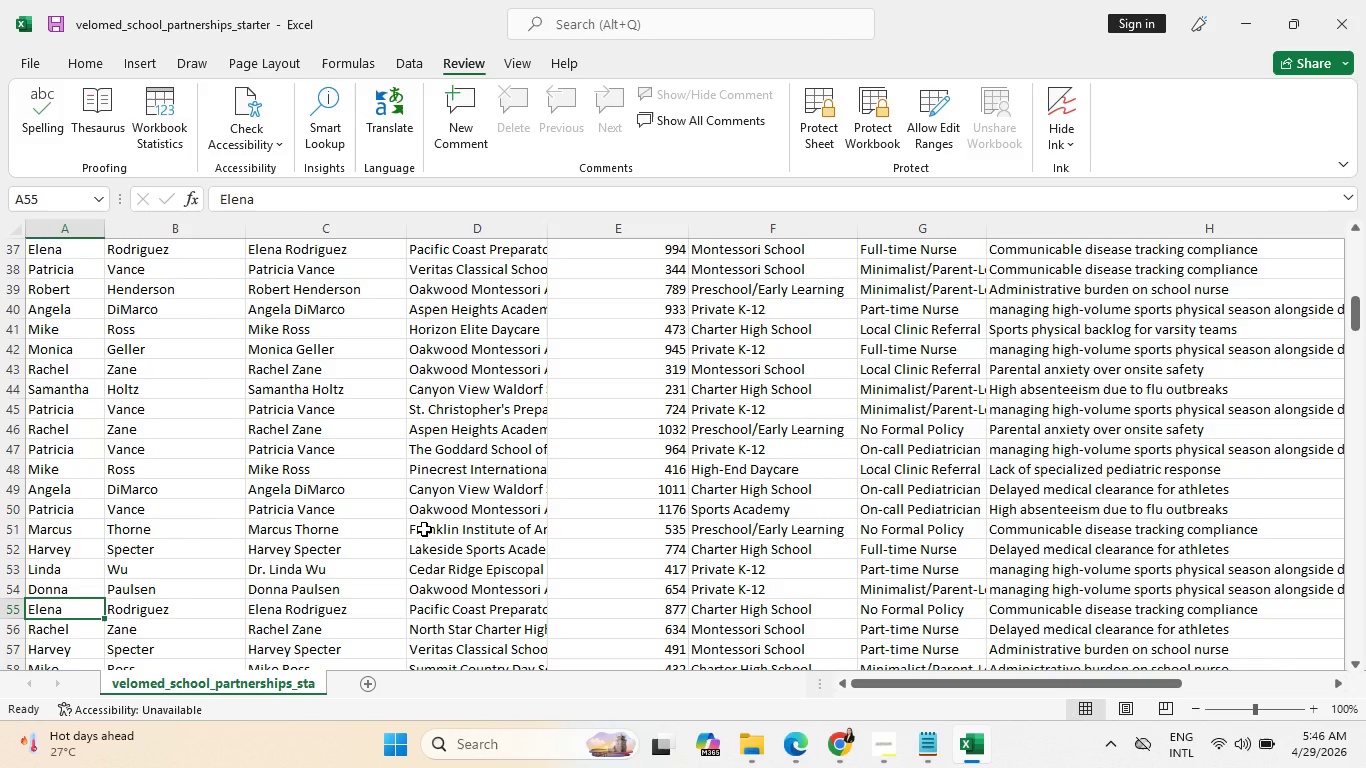 
key(ArrowDown)
 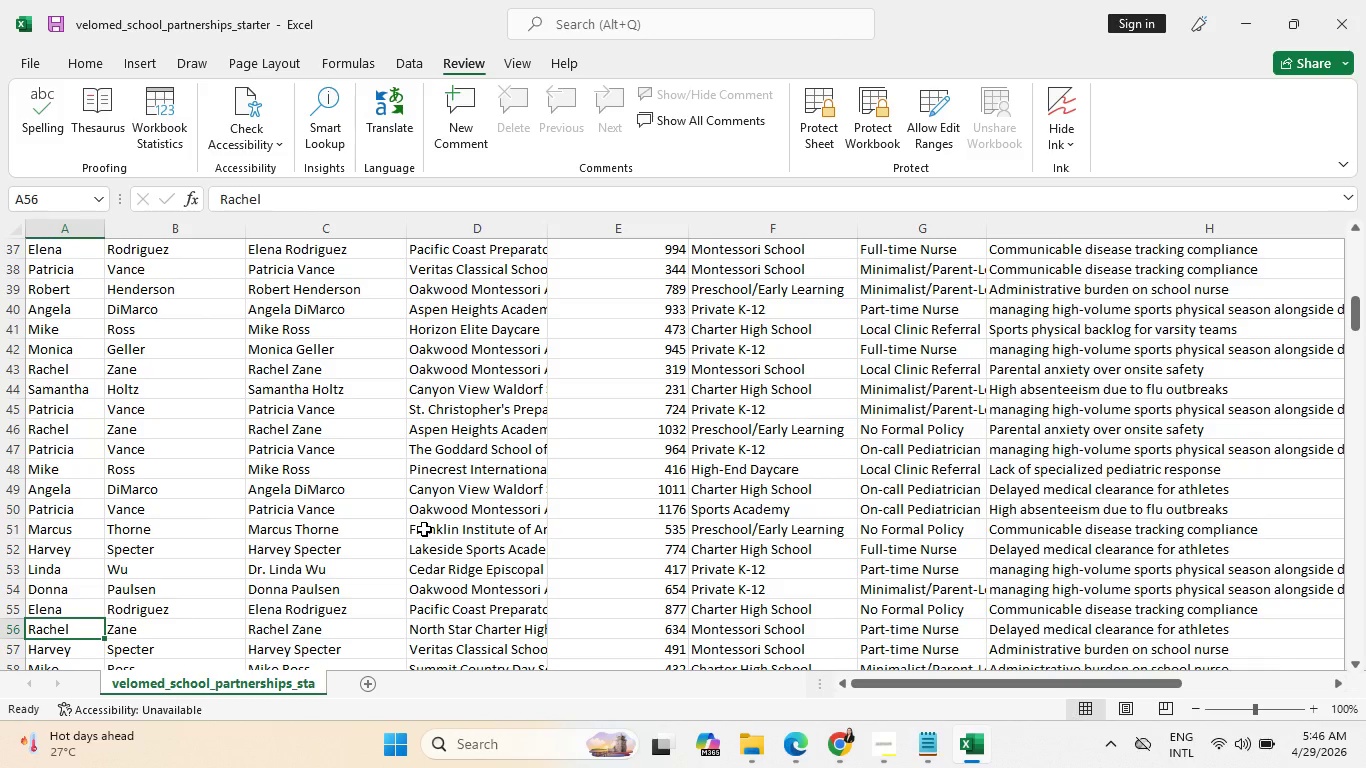 
key(ArrowDown)
 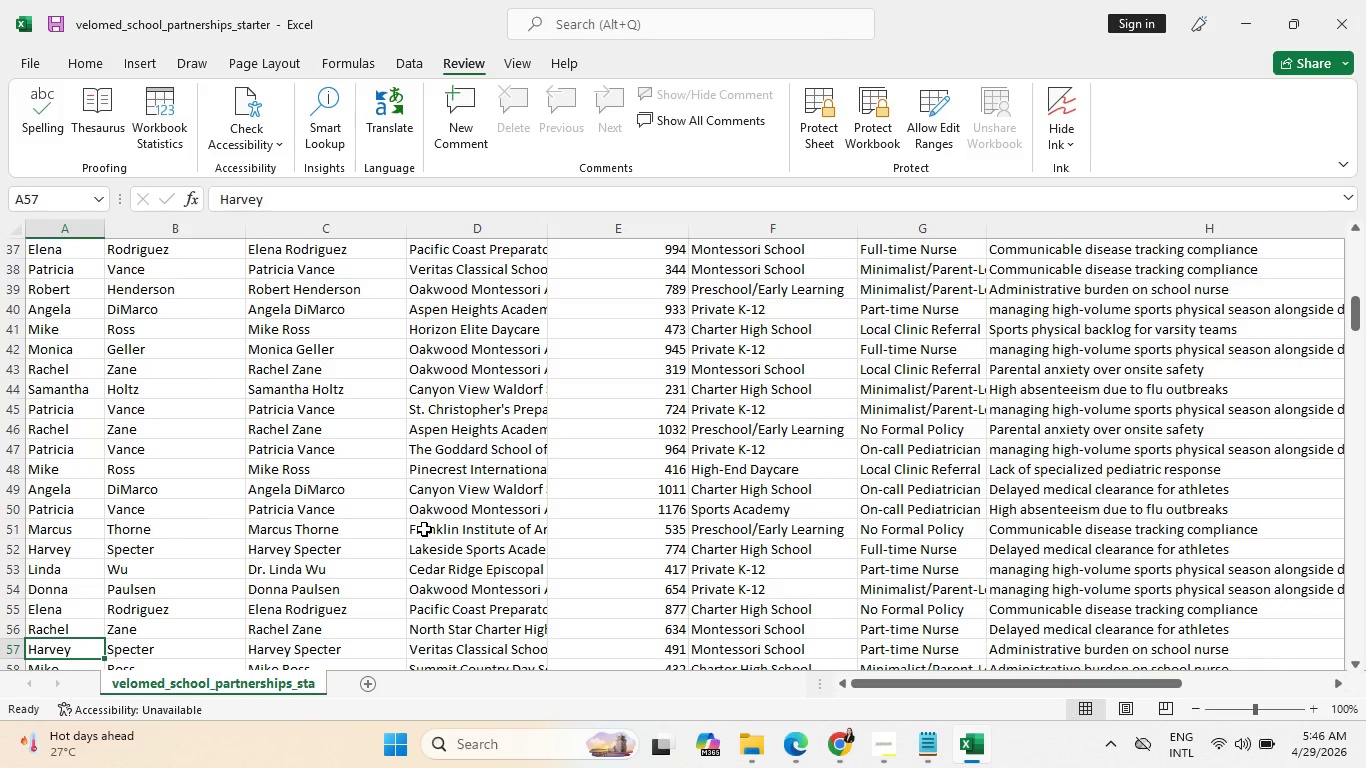 
scroll: coordinate [424, 529], scroll_direction: down, amount: 6.0
 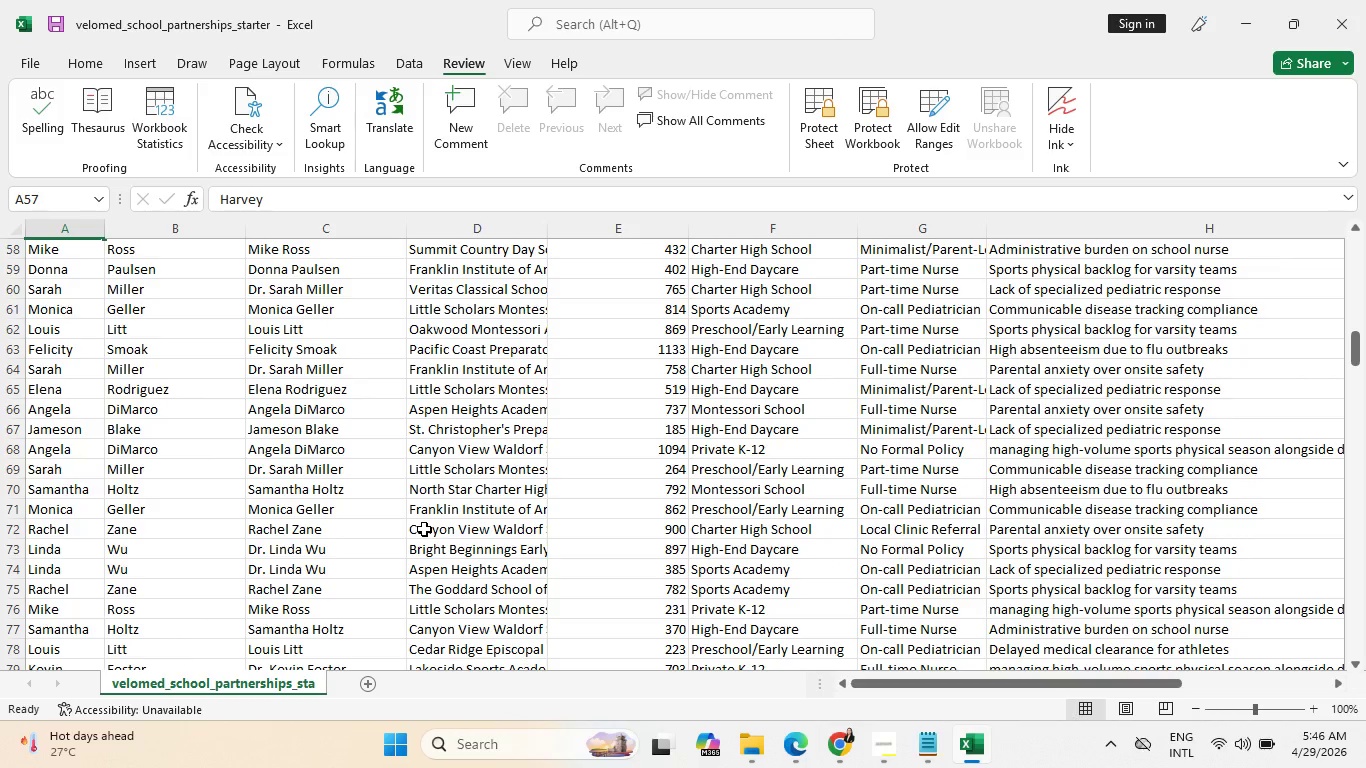 
key(ArrowDown)
 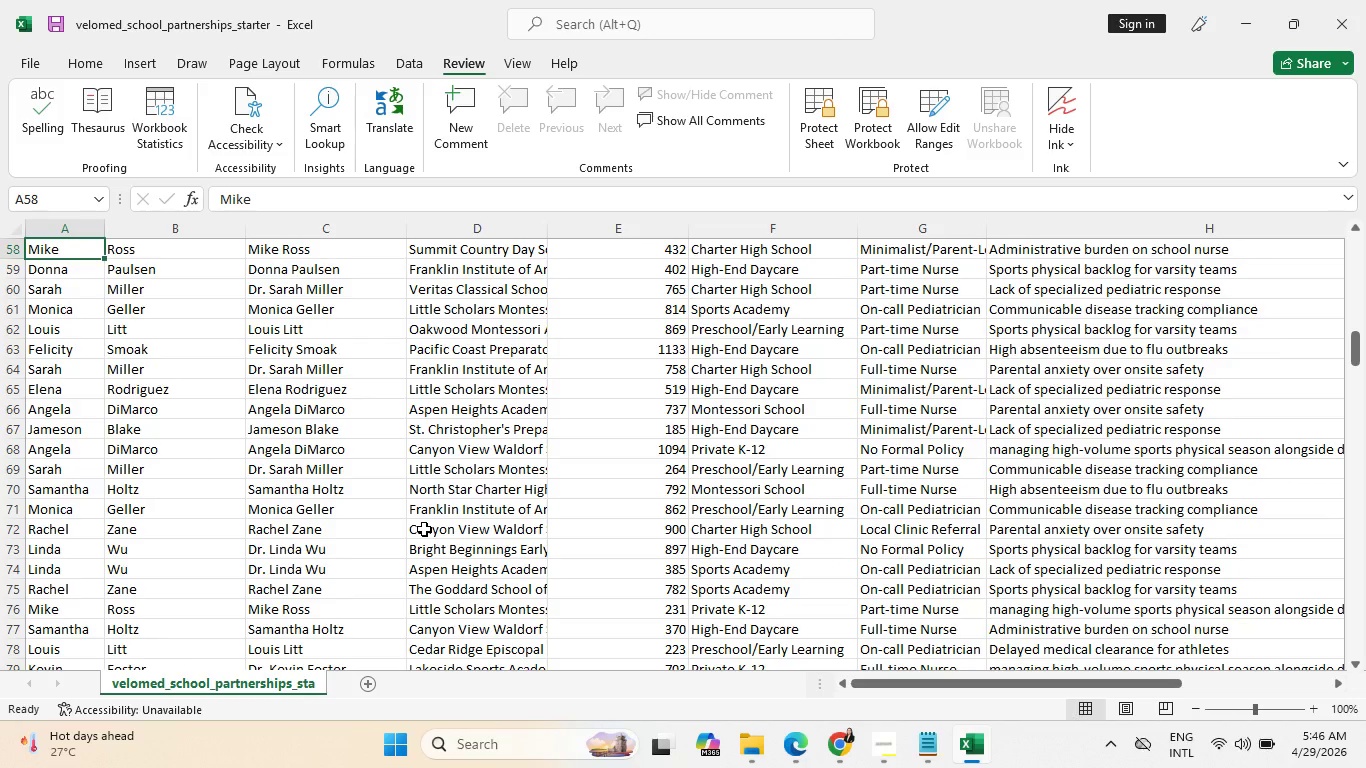 
key(ArrowDown)
 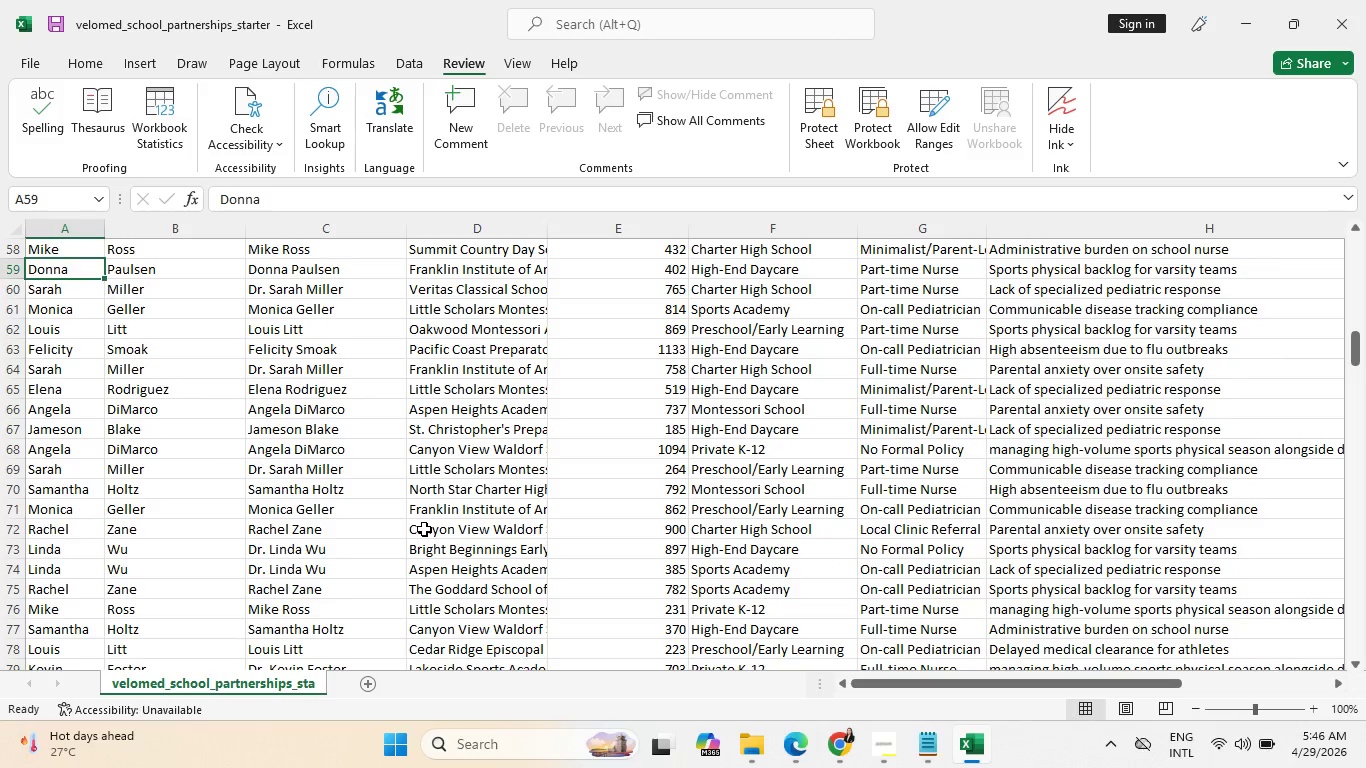 
key(ArrowDown)
 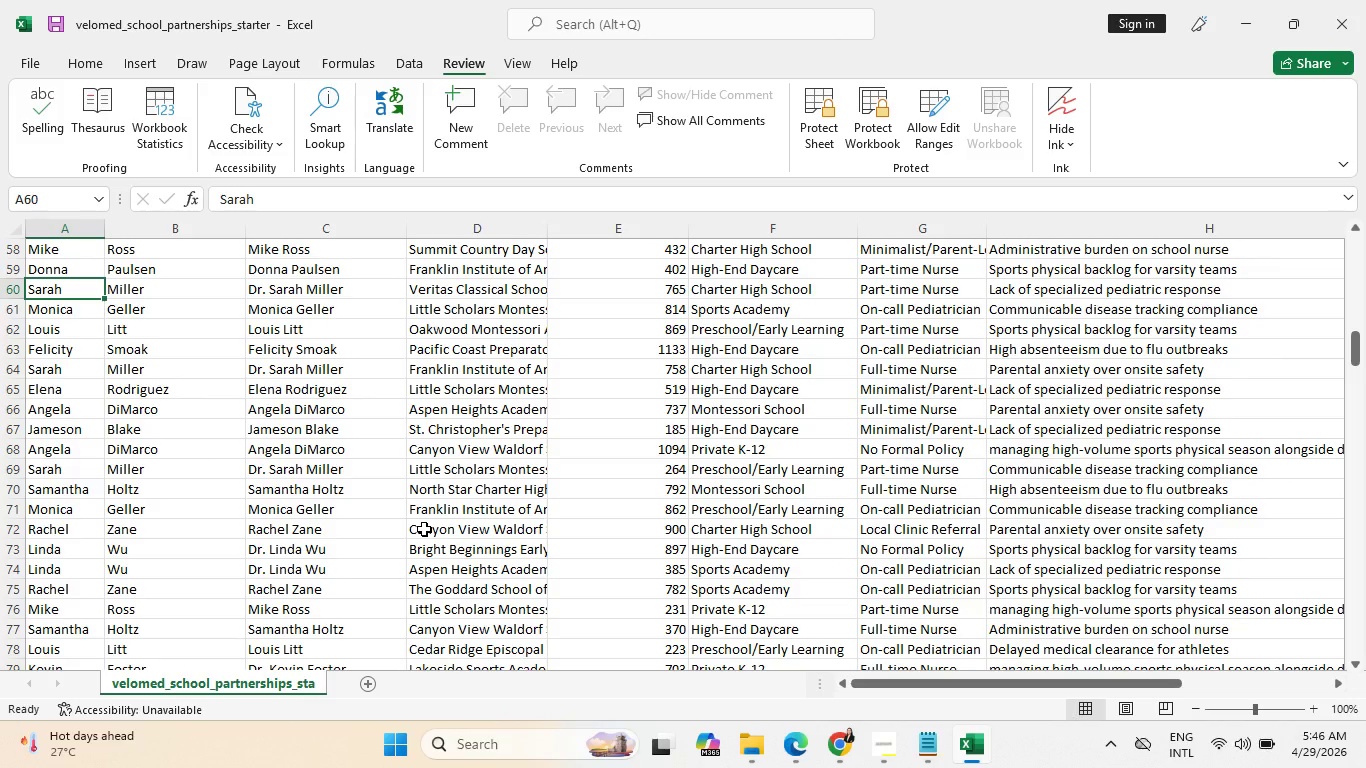 
key(ArrowDown)
 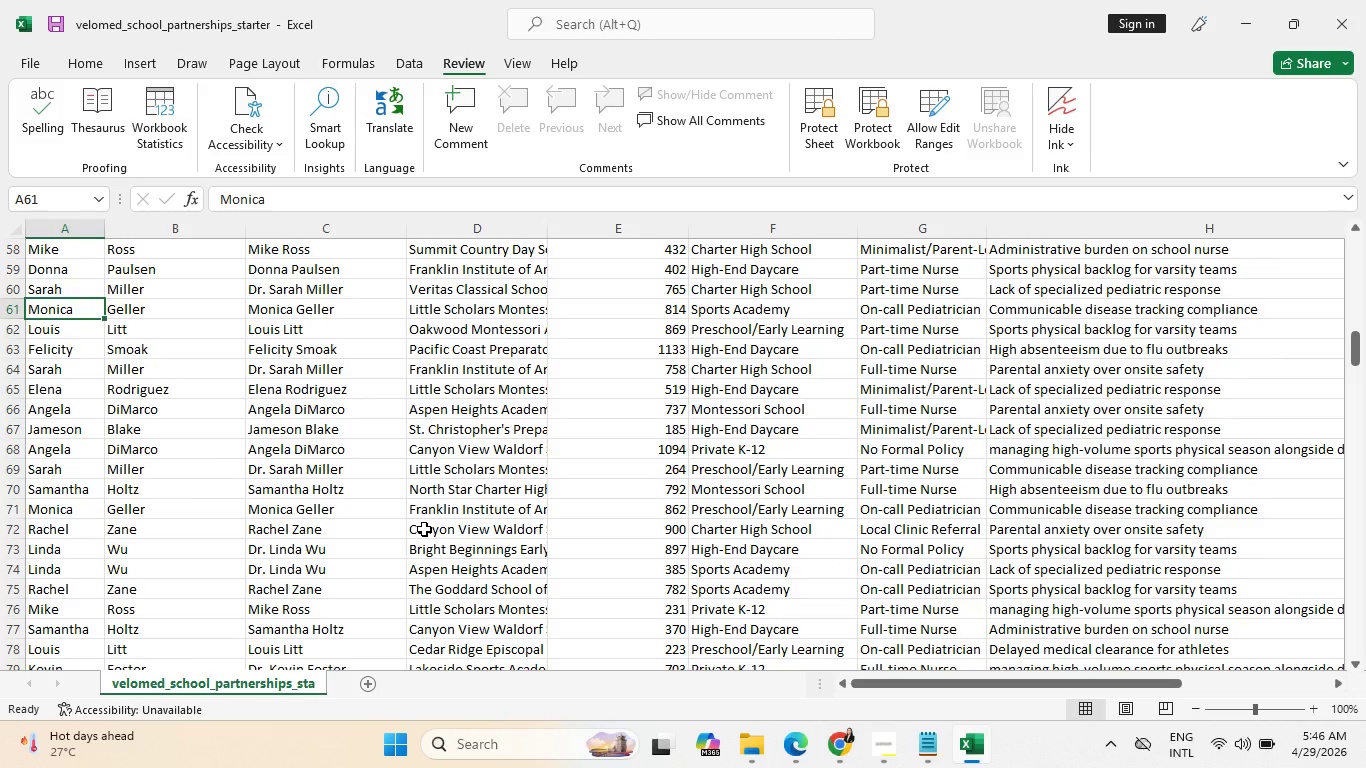 
key(ArrowDown)
 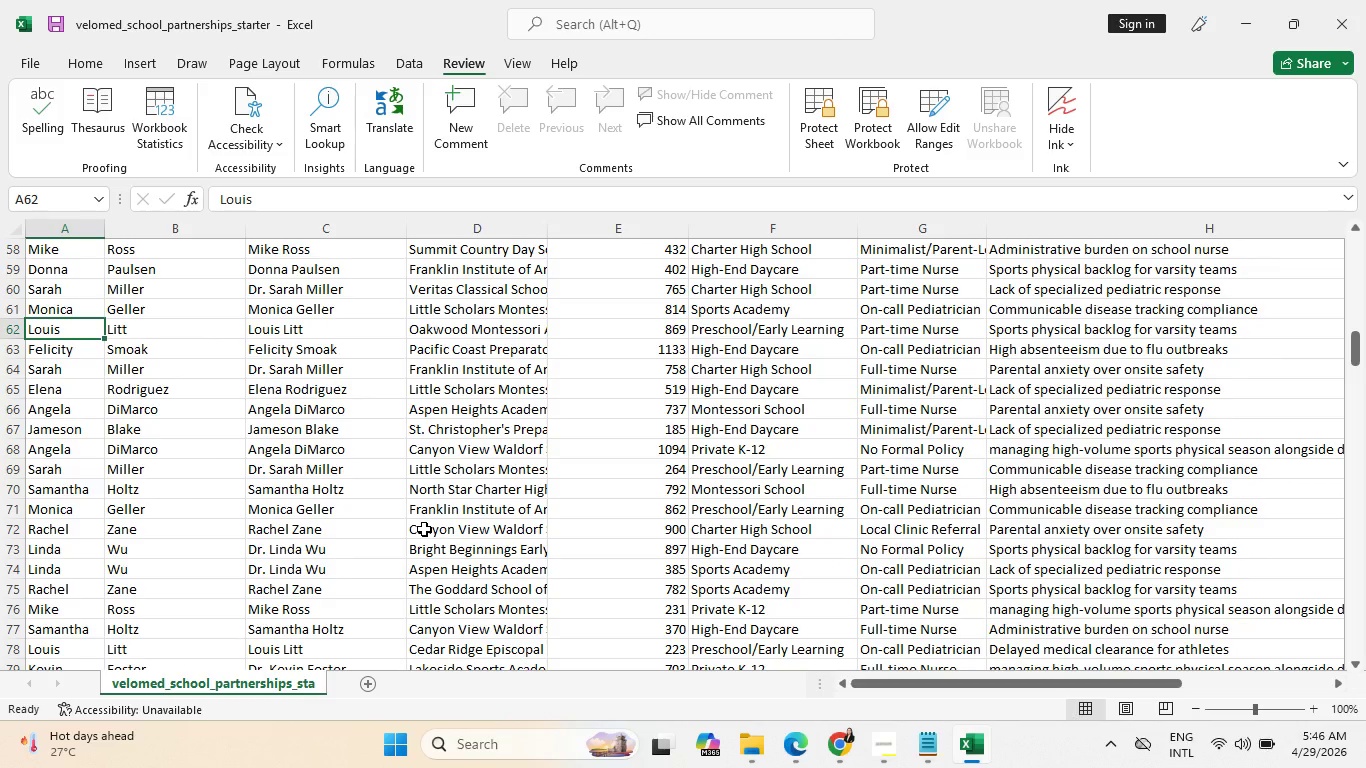 
wait(6.95)
 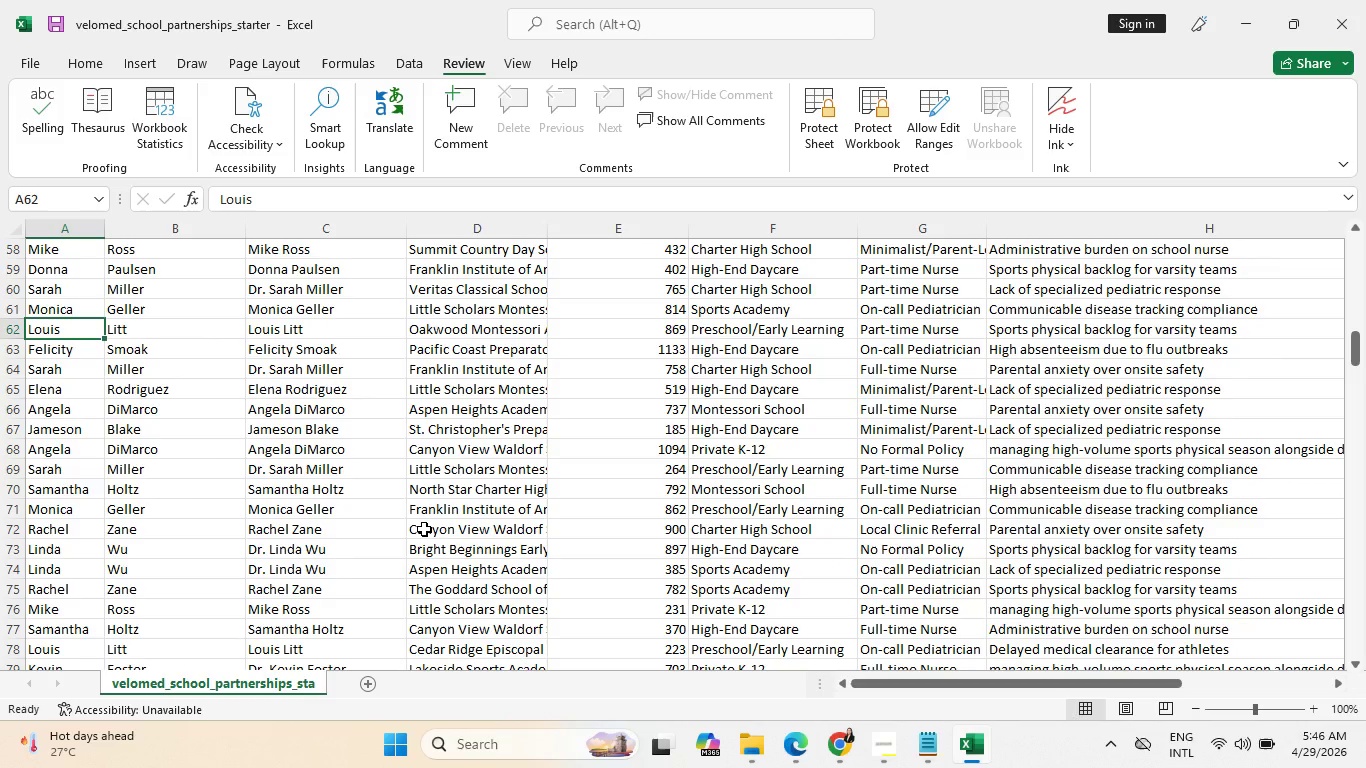 
key(ArrowDown)
 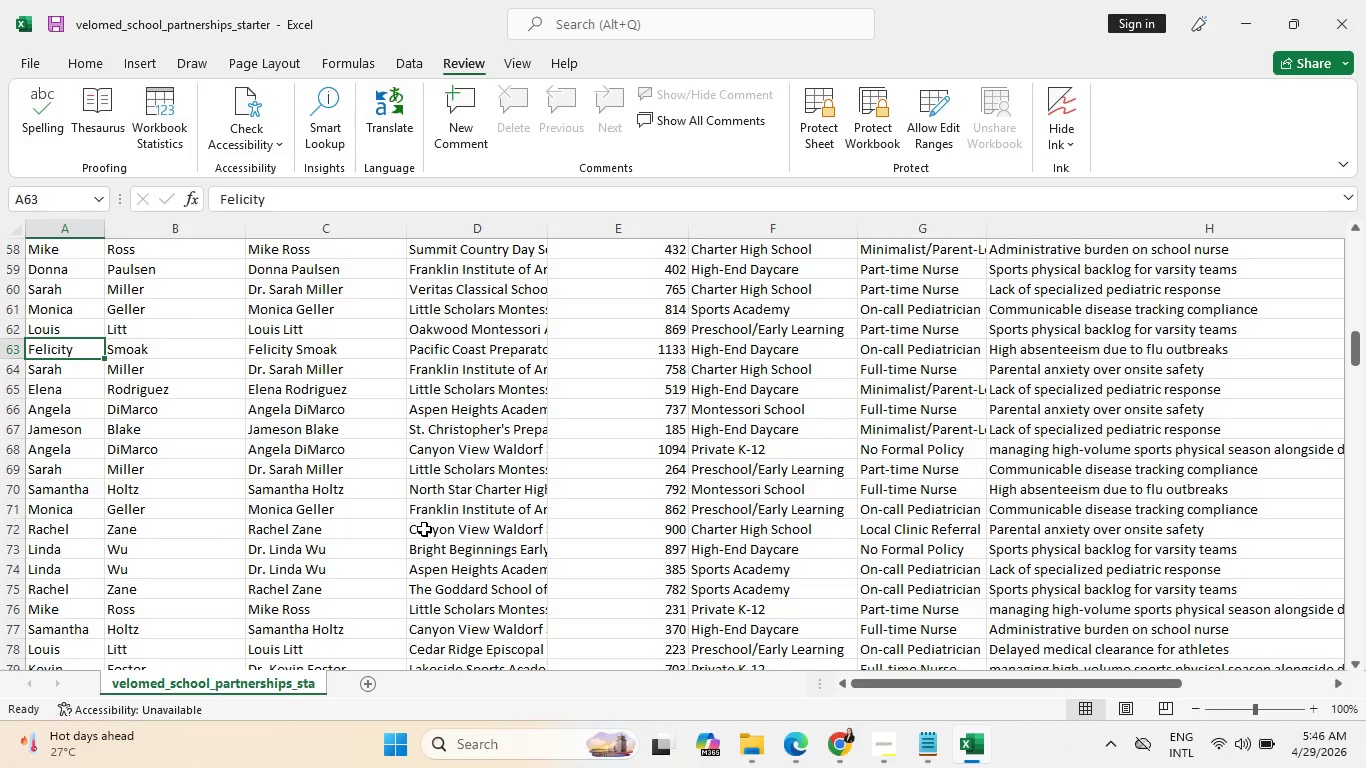 
key(ArrowDown)
 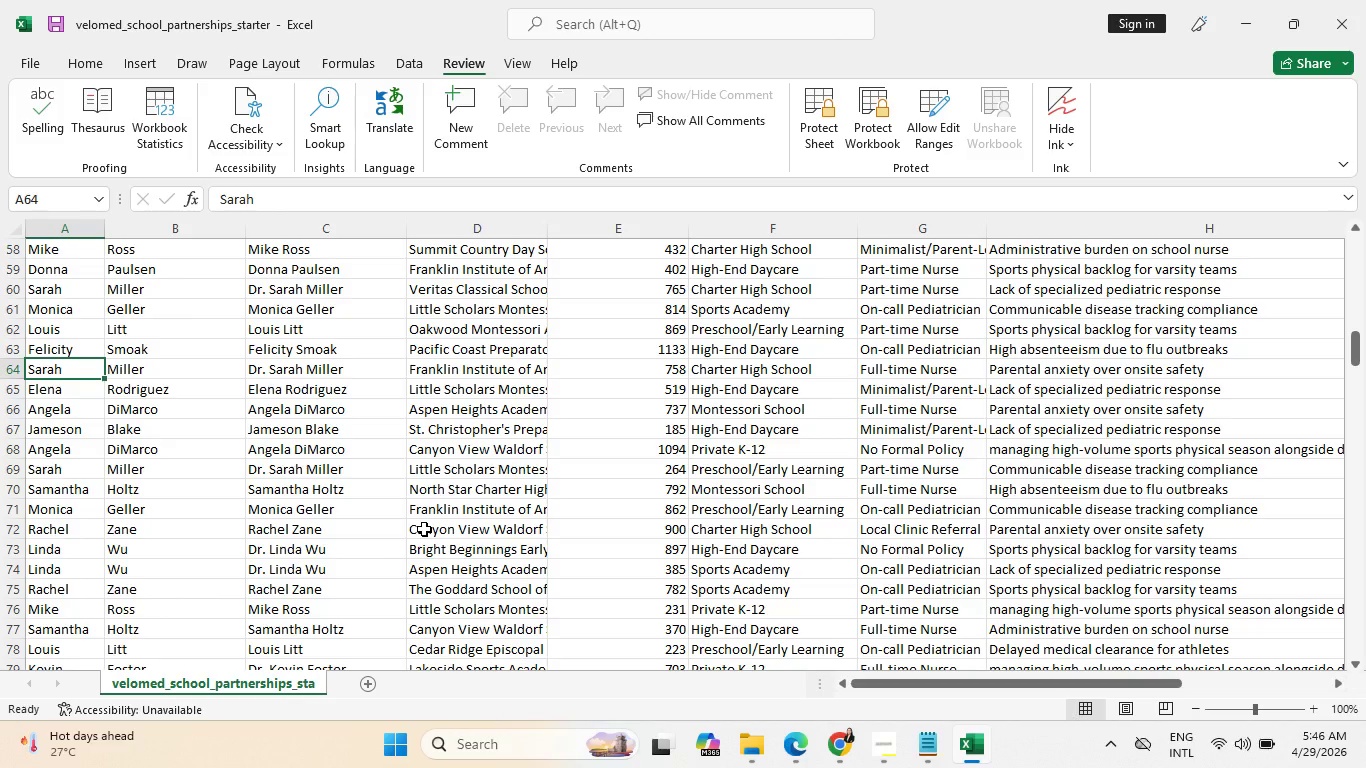 
key(ArrowDown)
 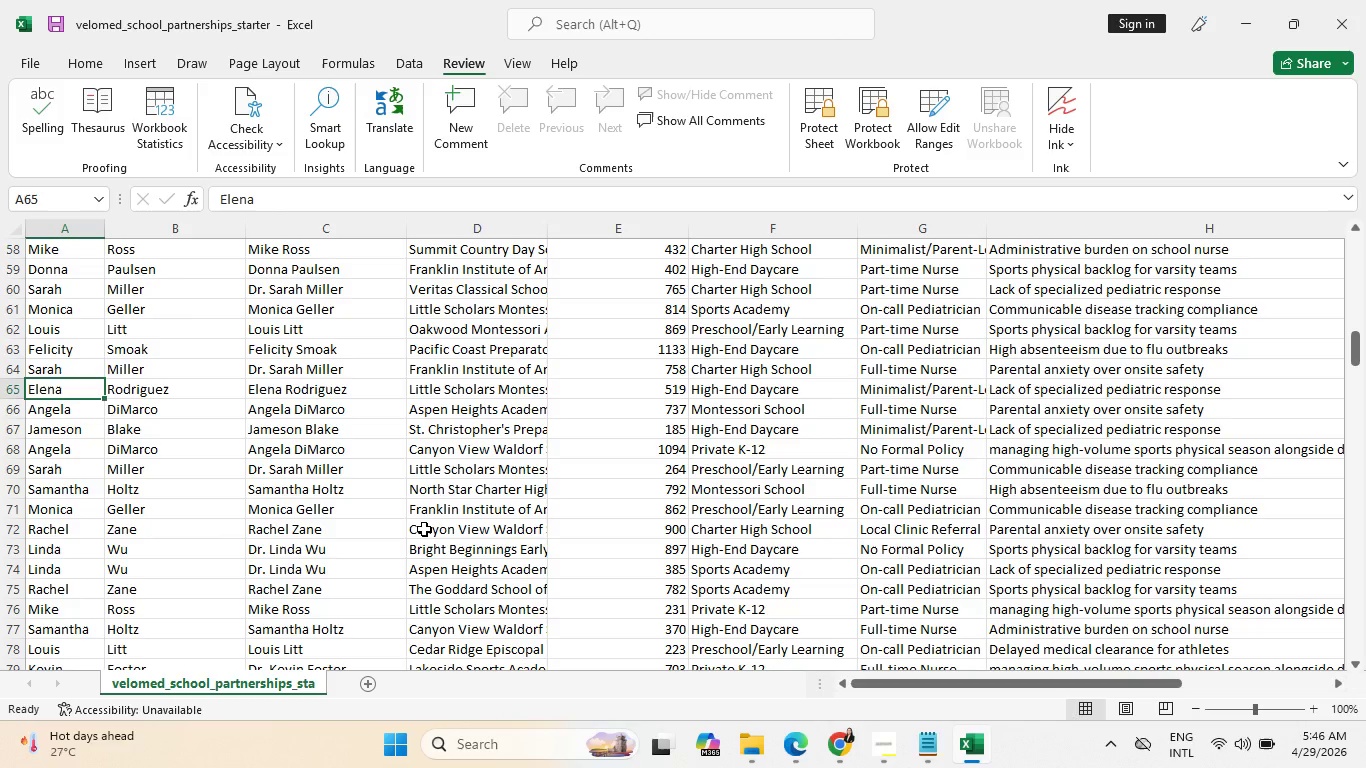 
key(ArrowDown)
 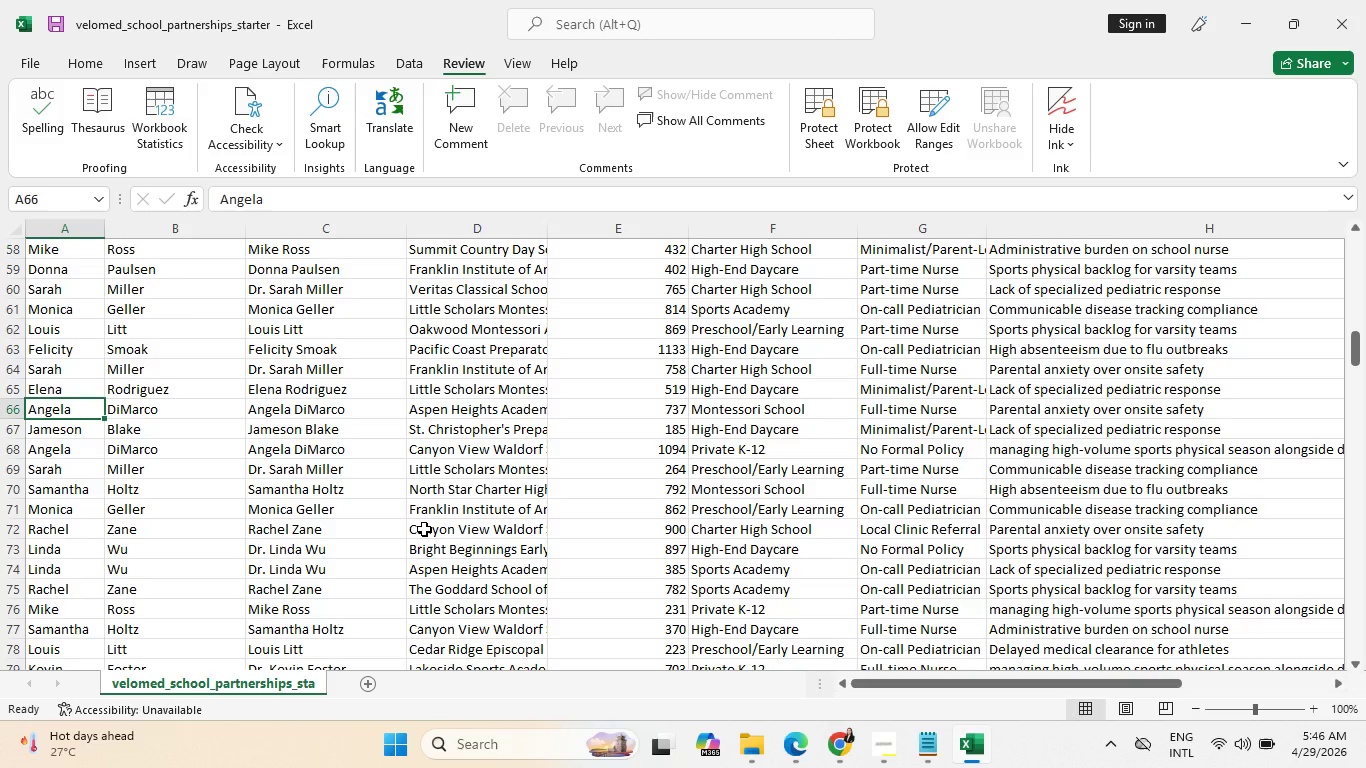 
key(ArrowDown)
 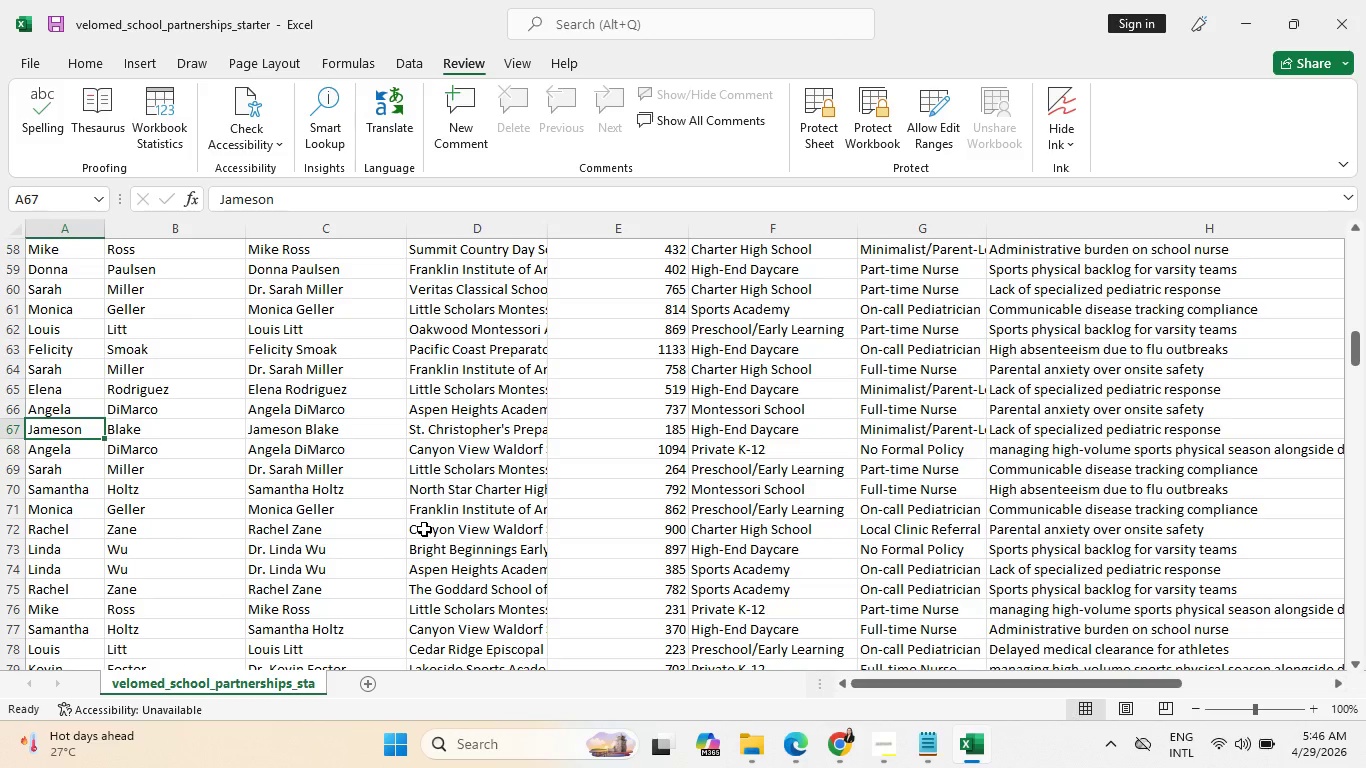 
key(ArrowDown)
 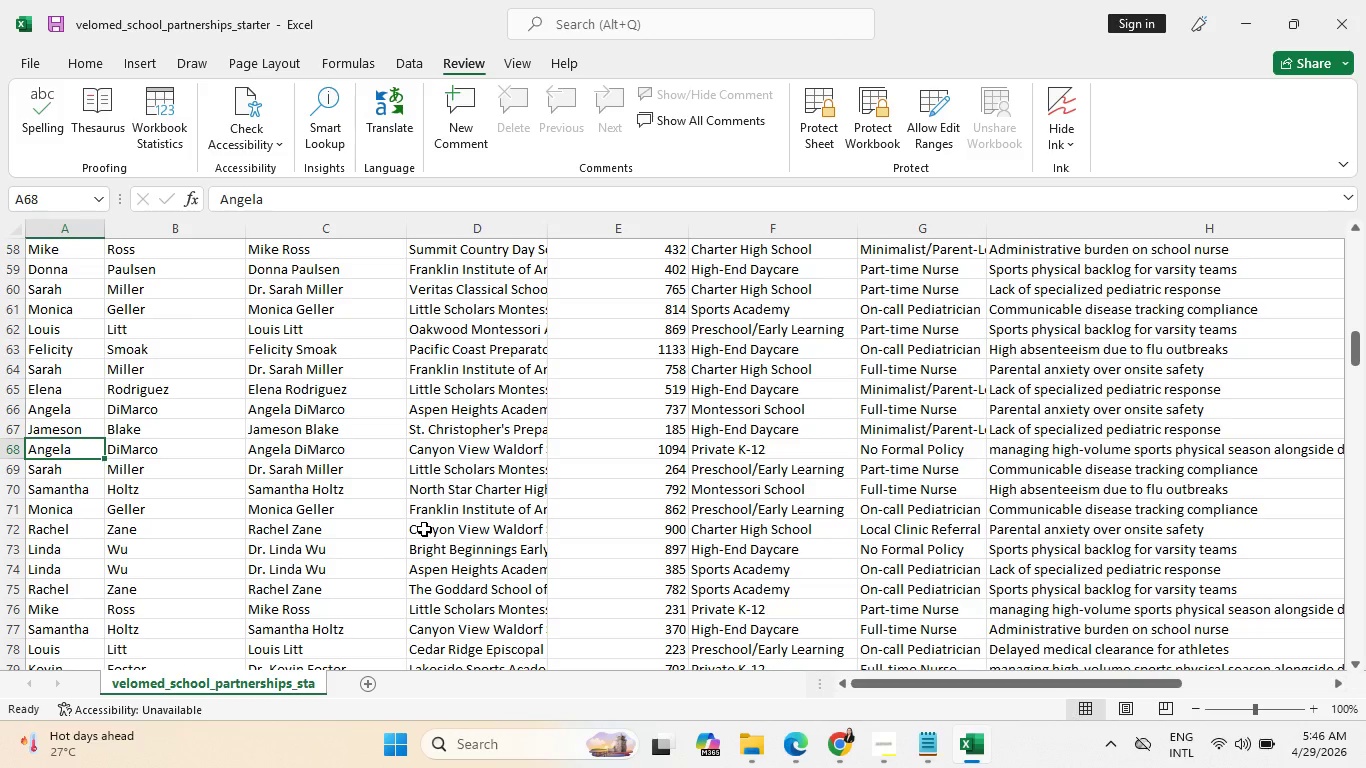 
key(ArrowDown)
 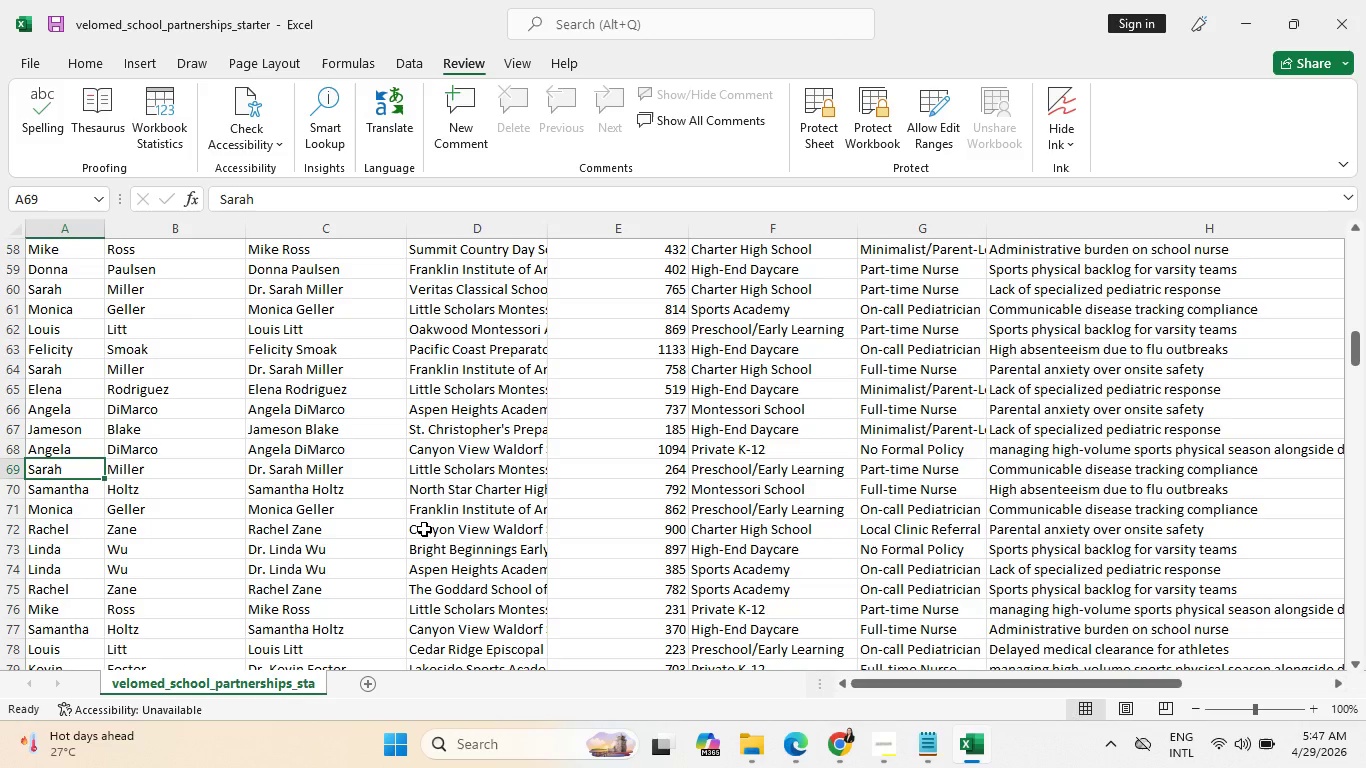 
wait(27.14)
 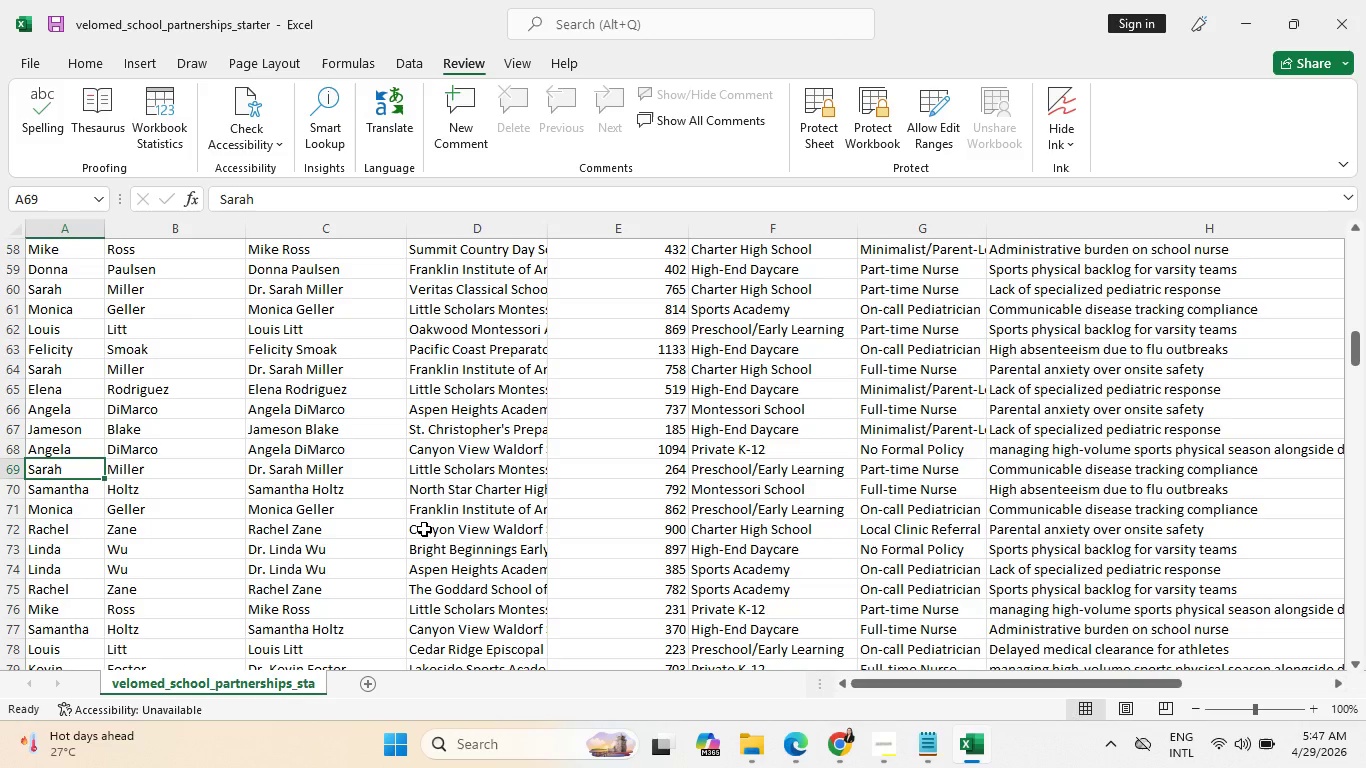 
key(ArrowDown)
 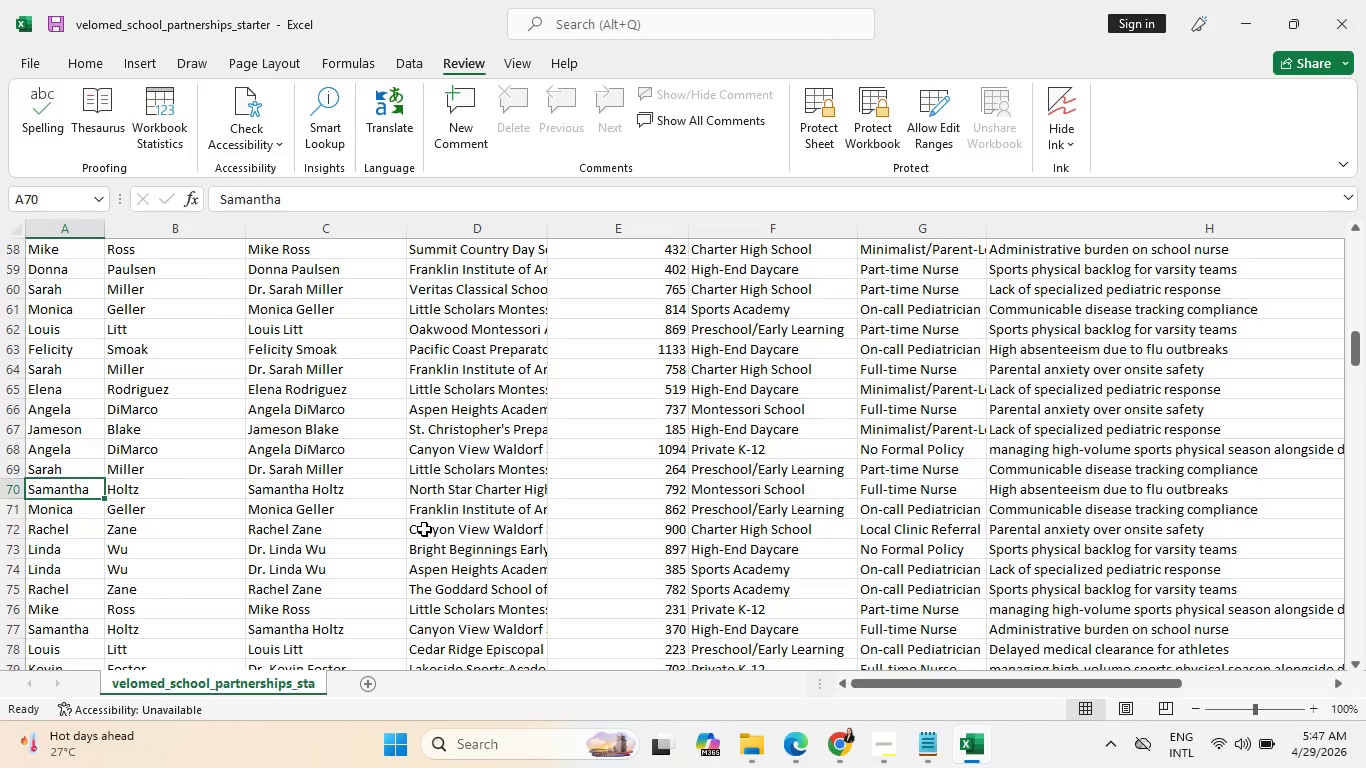 
key(ArrowDown)
 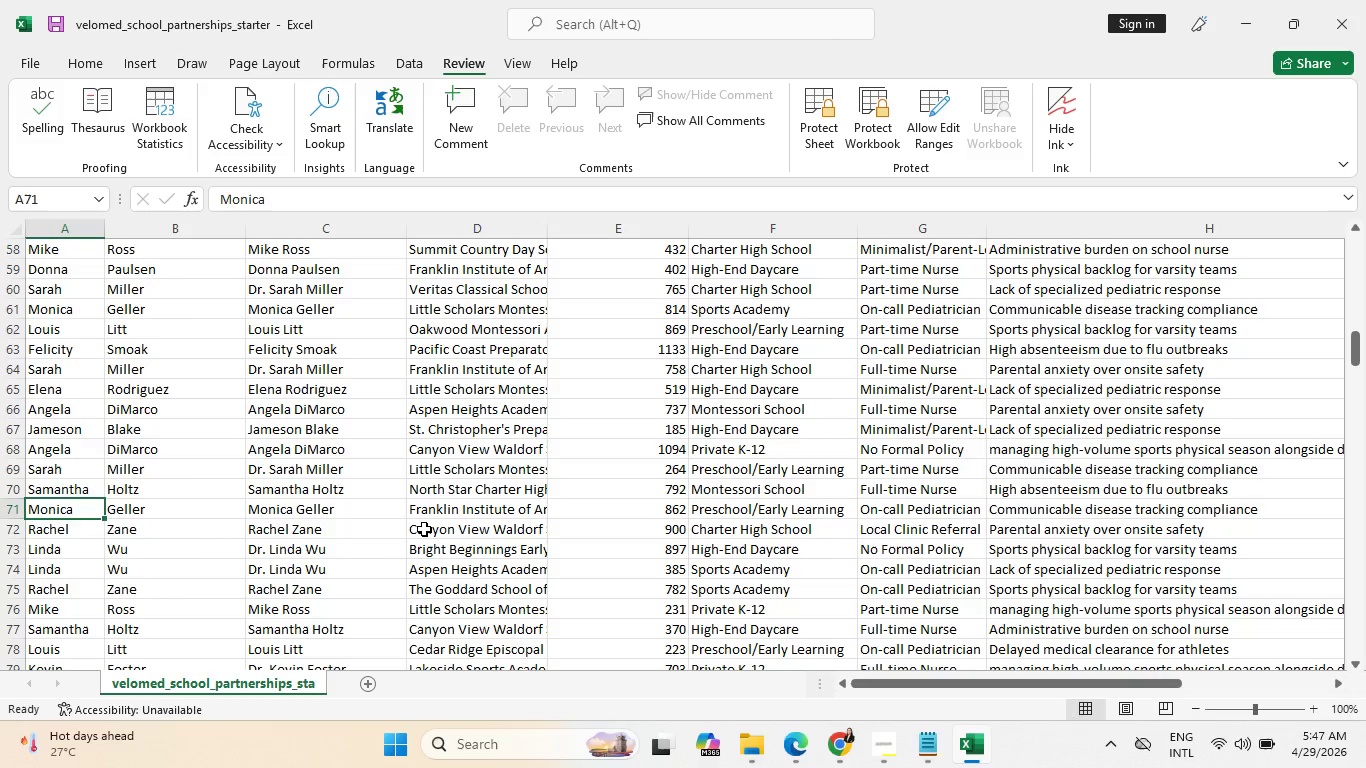 
key(ArrowDown)
 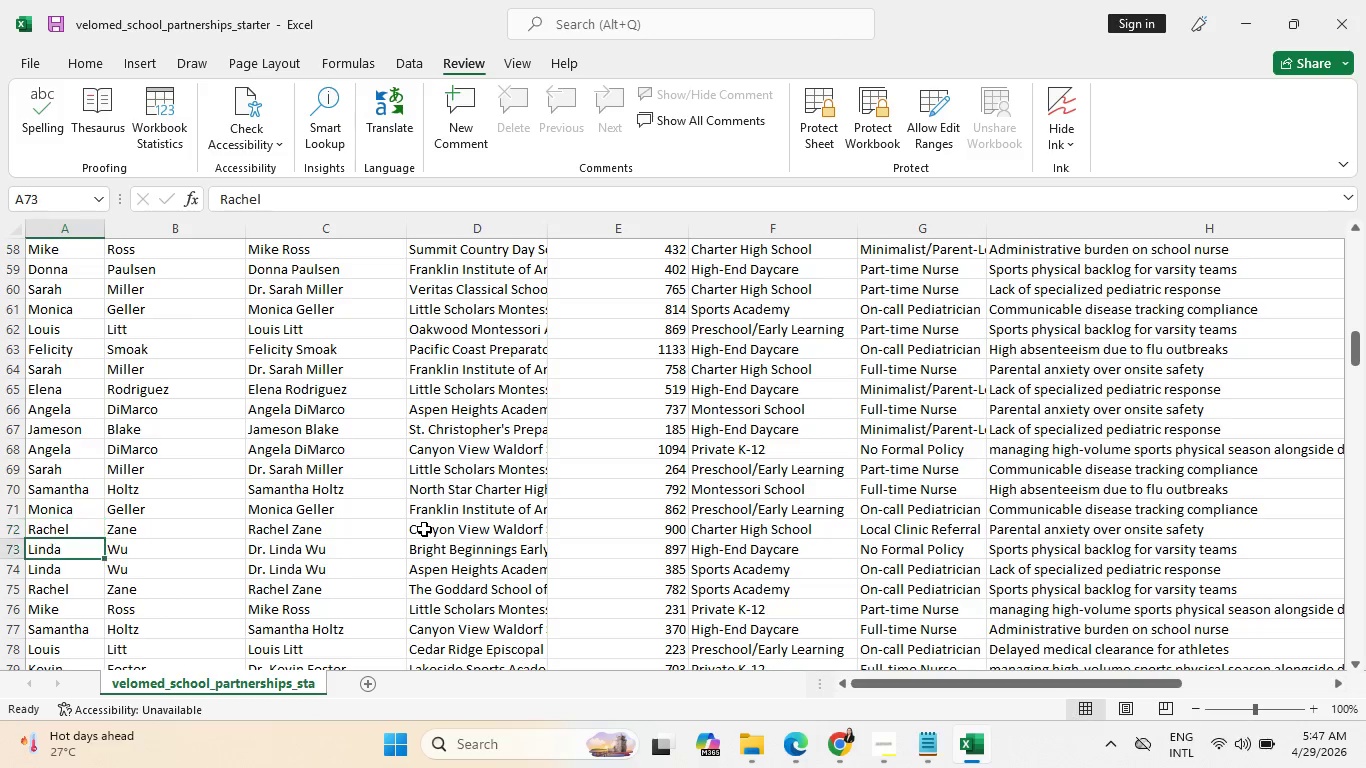 
key(ArrowDown)
 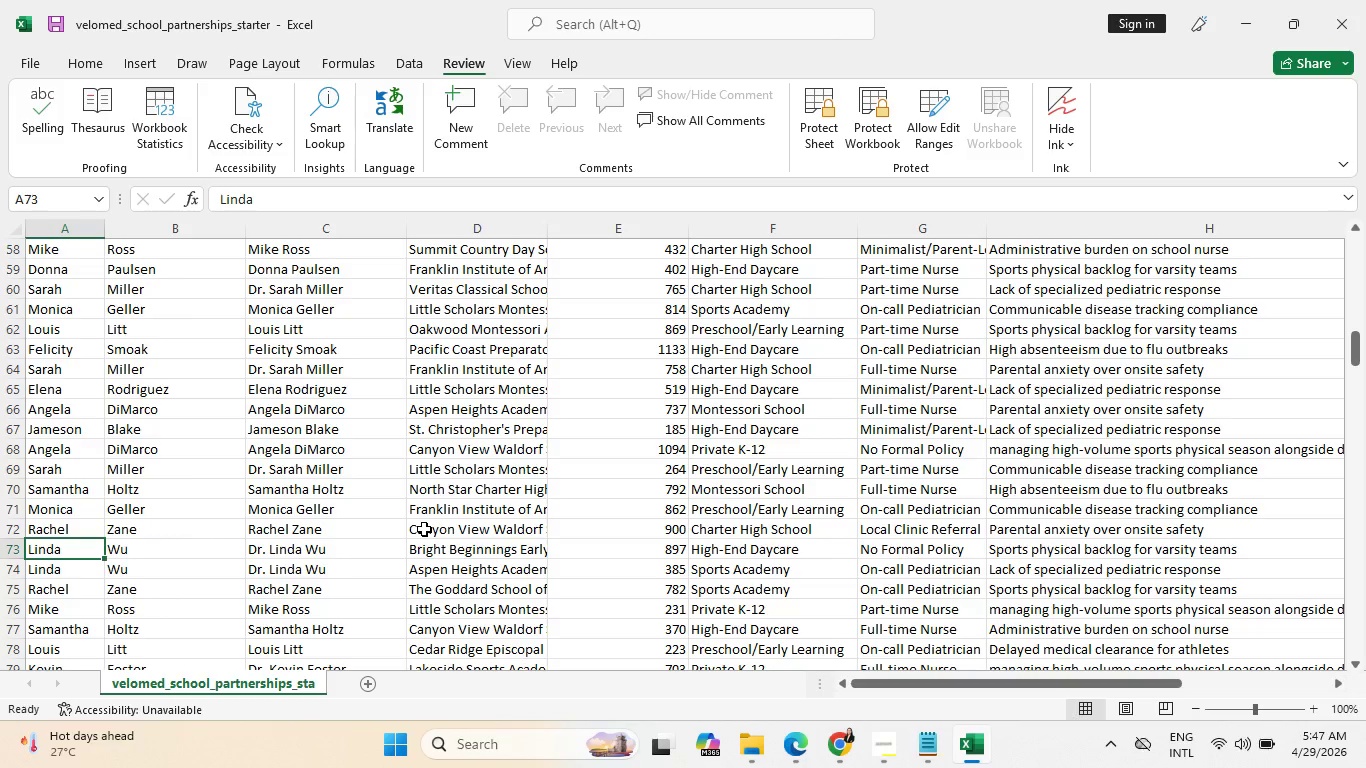 
key(ArrowDown)
 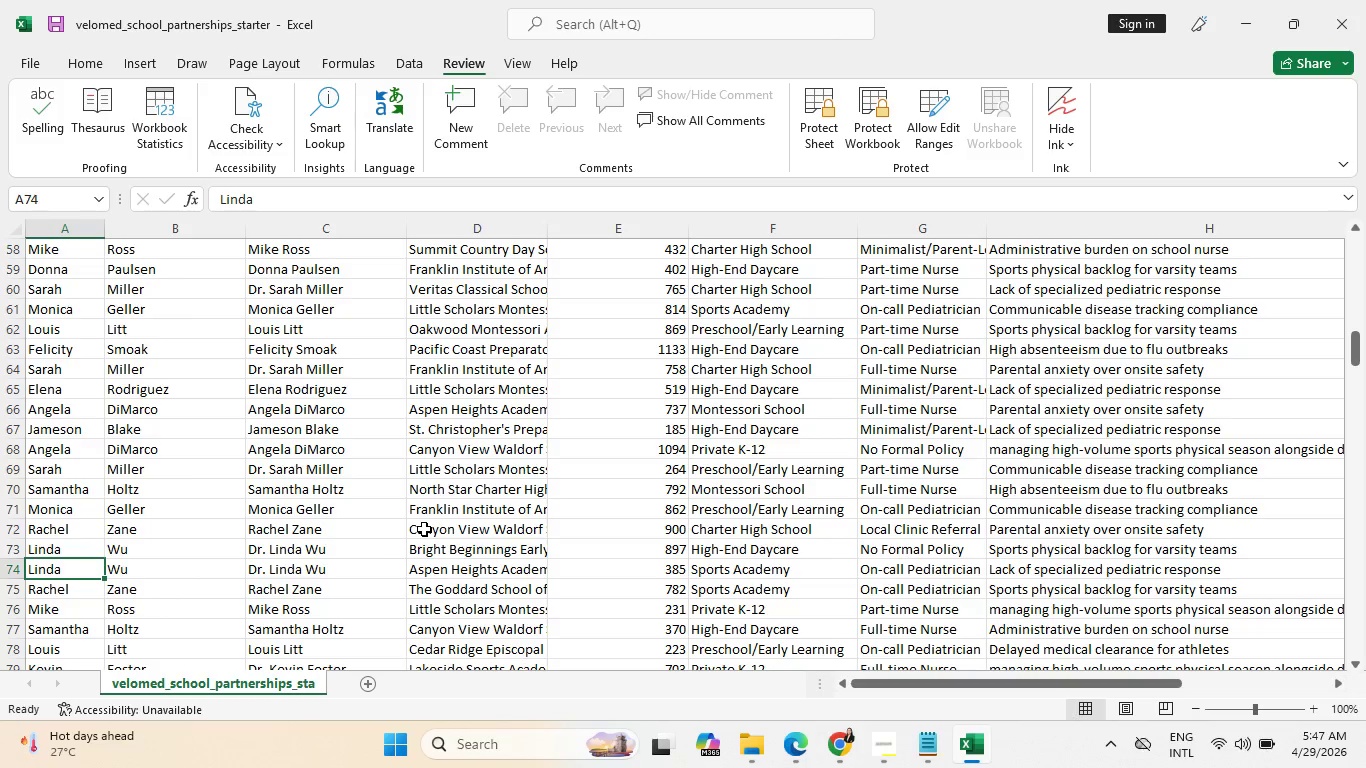 
key(ArrowDown)
 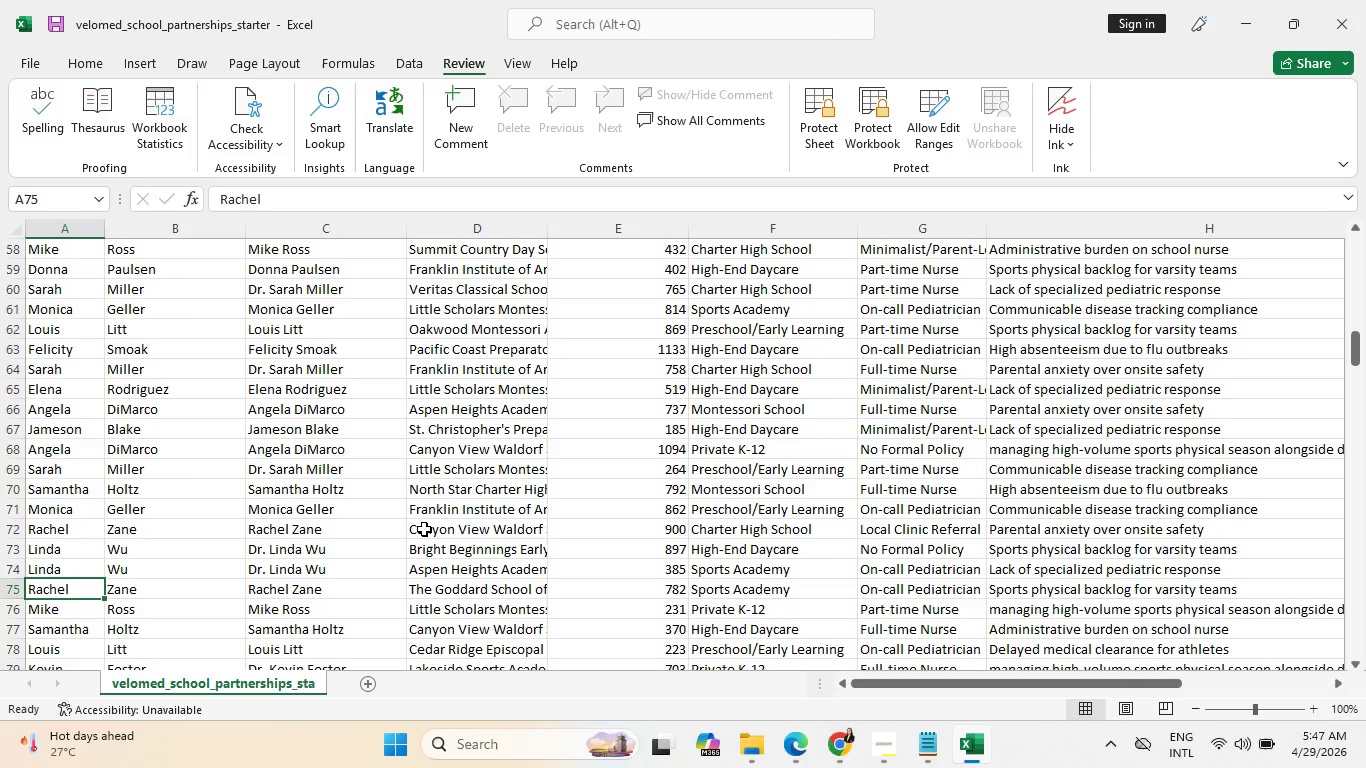 
key(ArrowDown)
 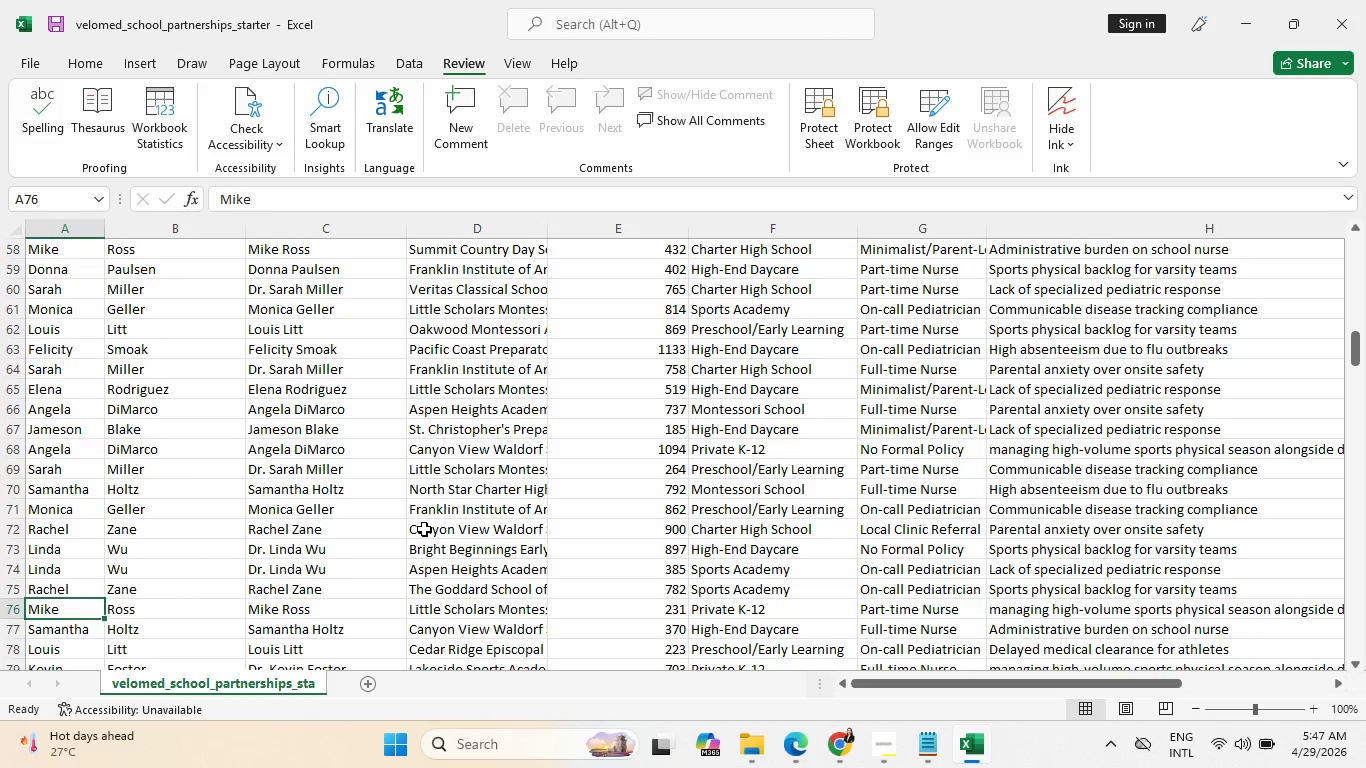 
key(ArrowDown)
 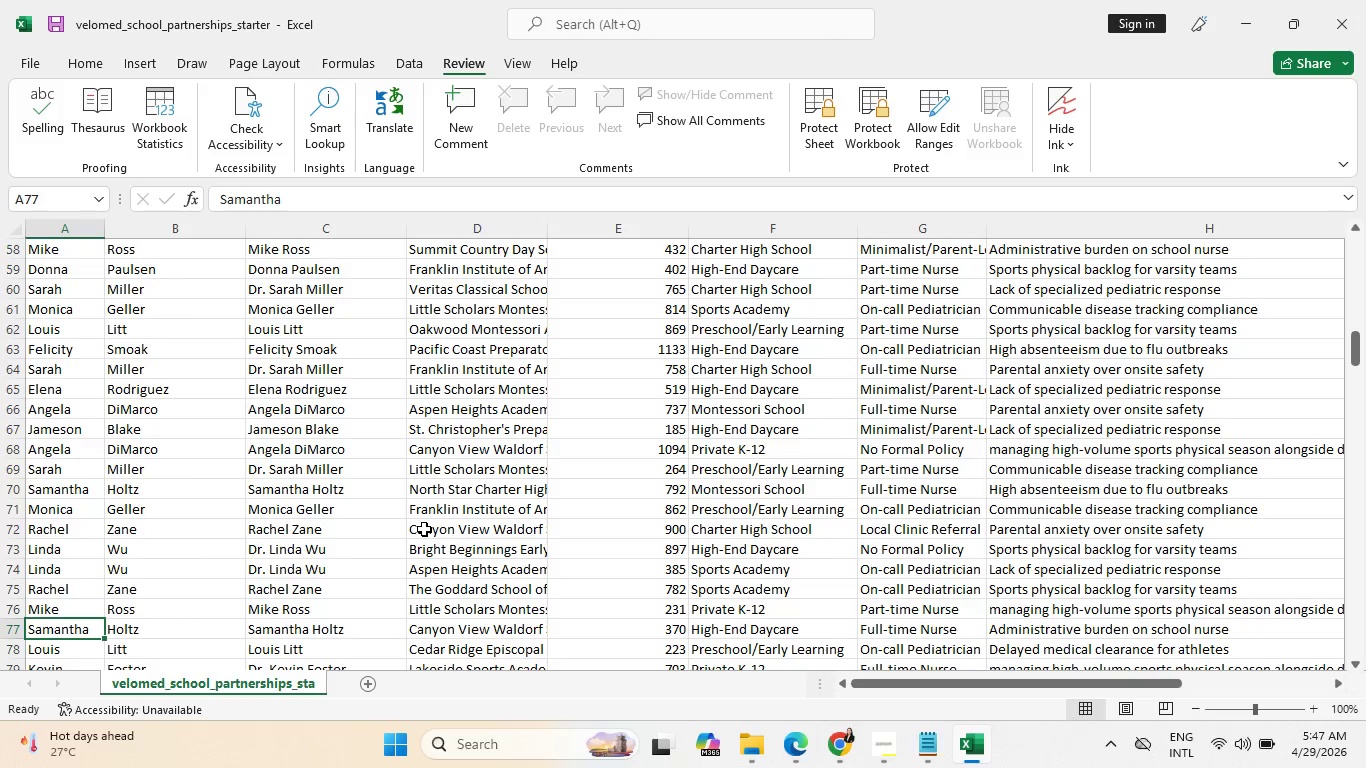 
key(ArrowDown)
 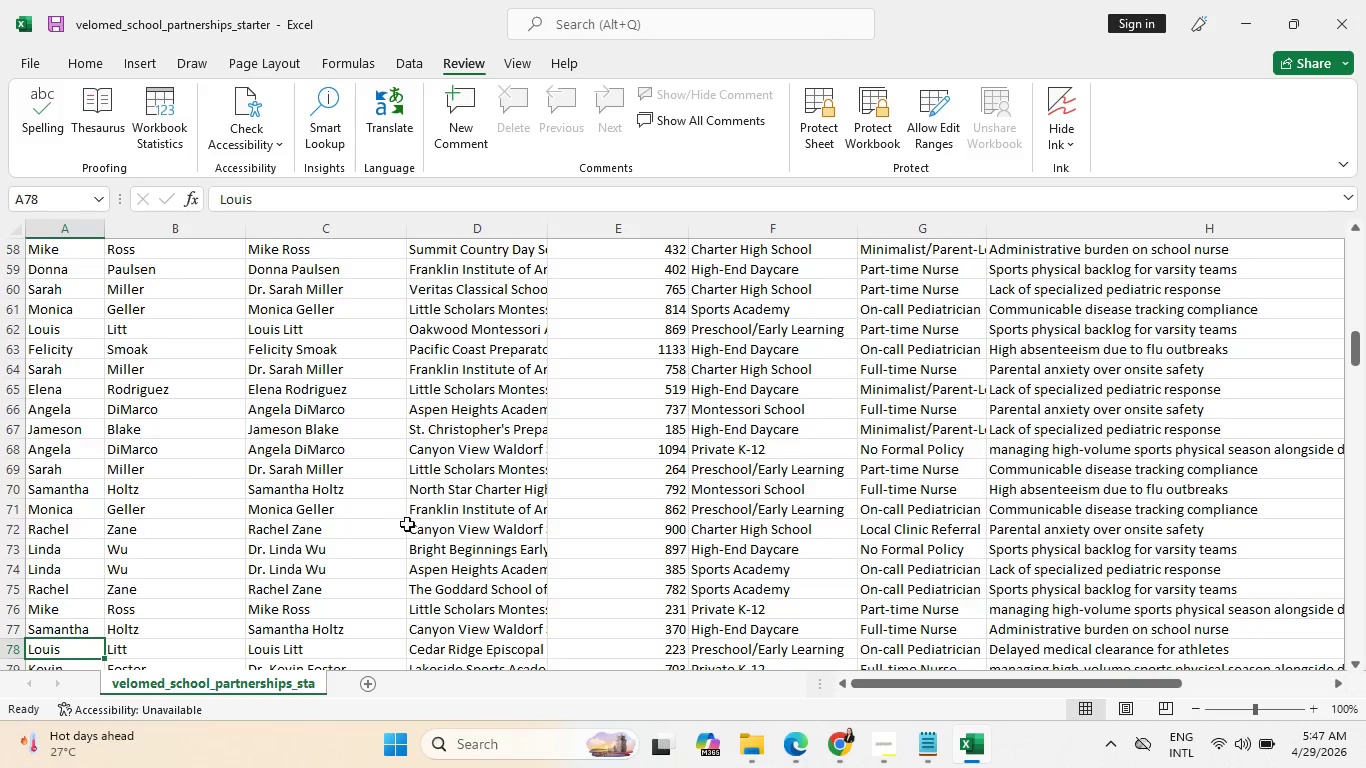 
scroll: coordinate [390, 498], scroll_direction: down, amount: 7.0
 